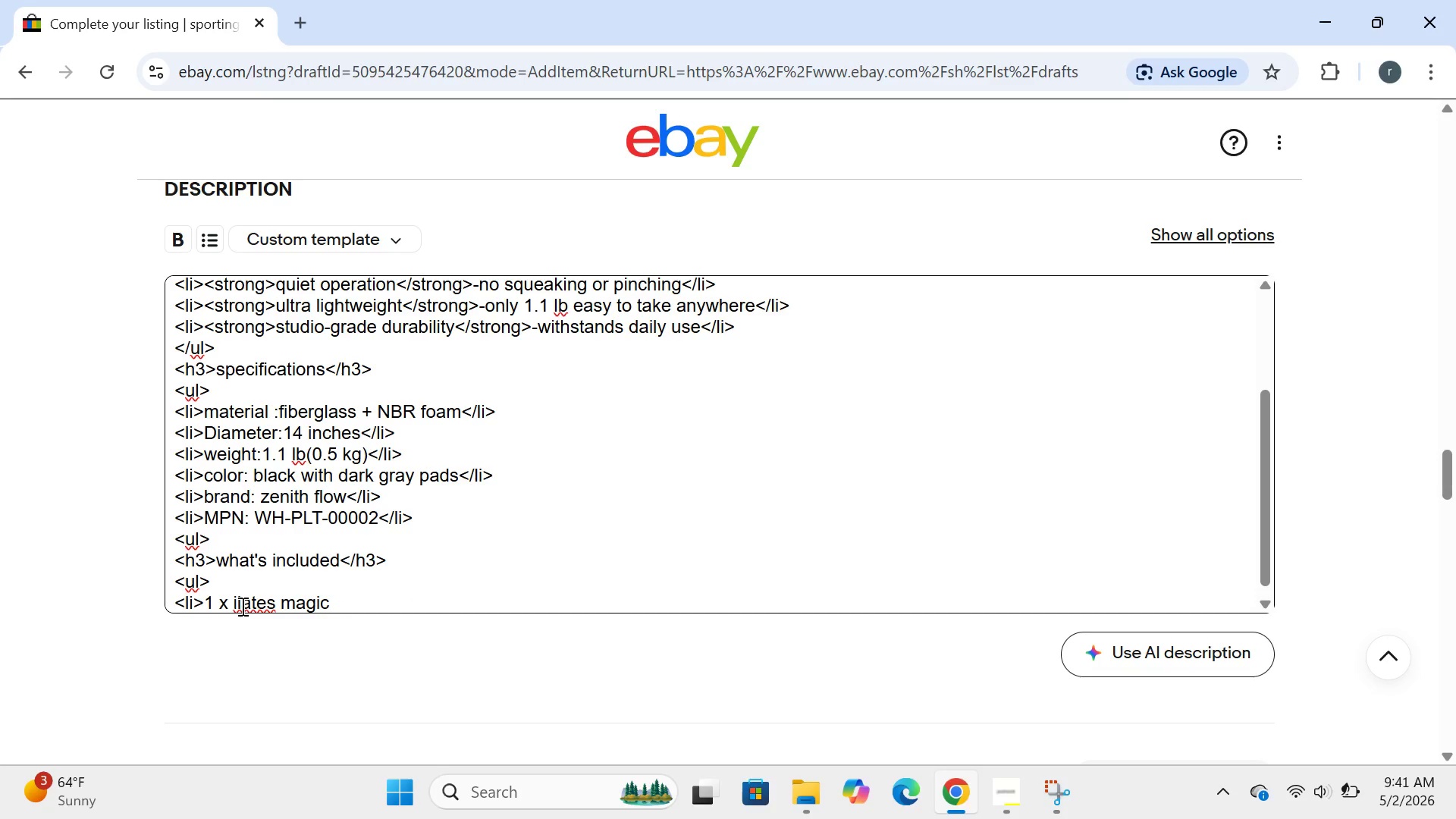 
key(CapsLock)
 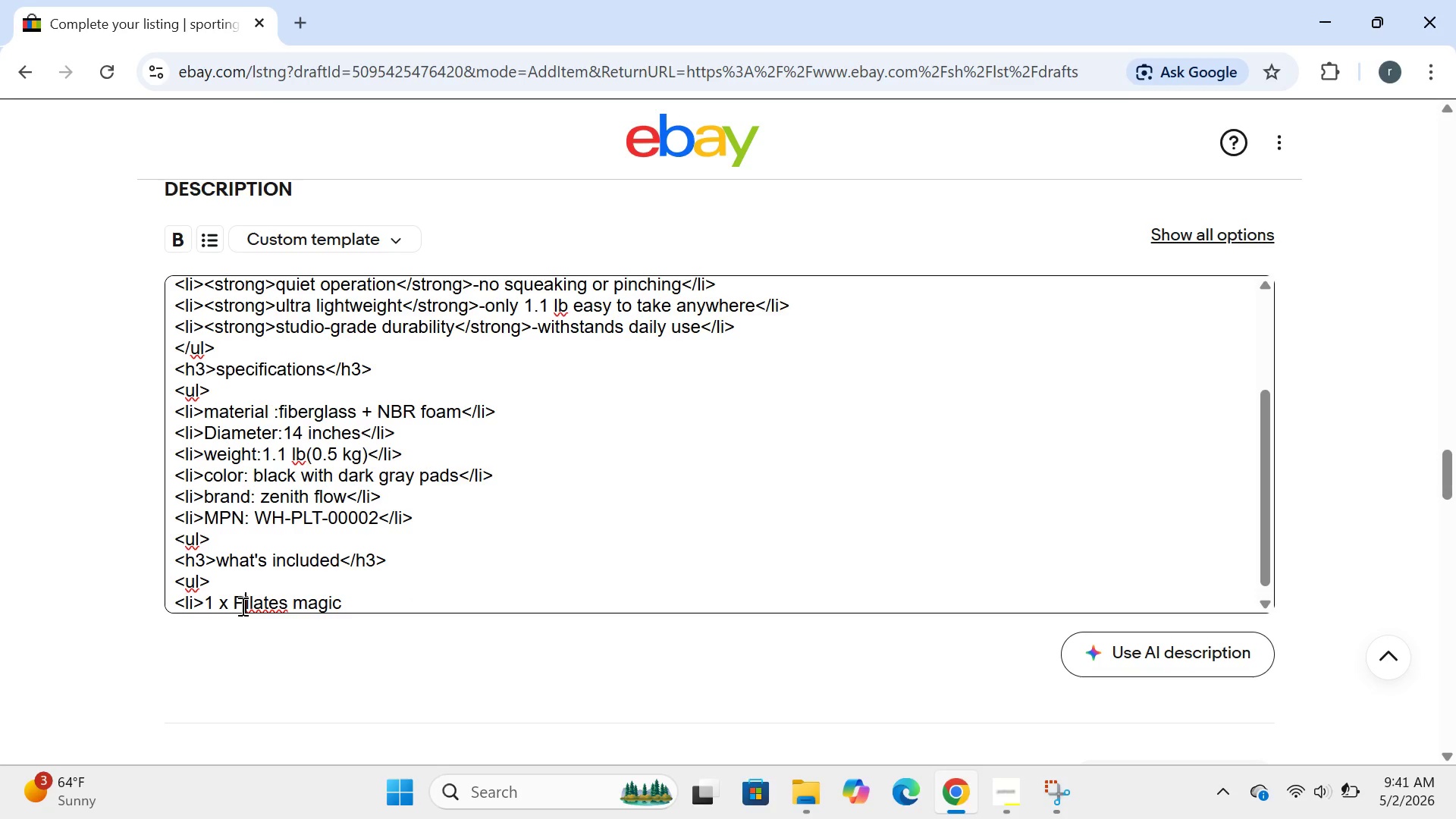 
key(P)
 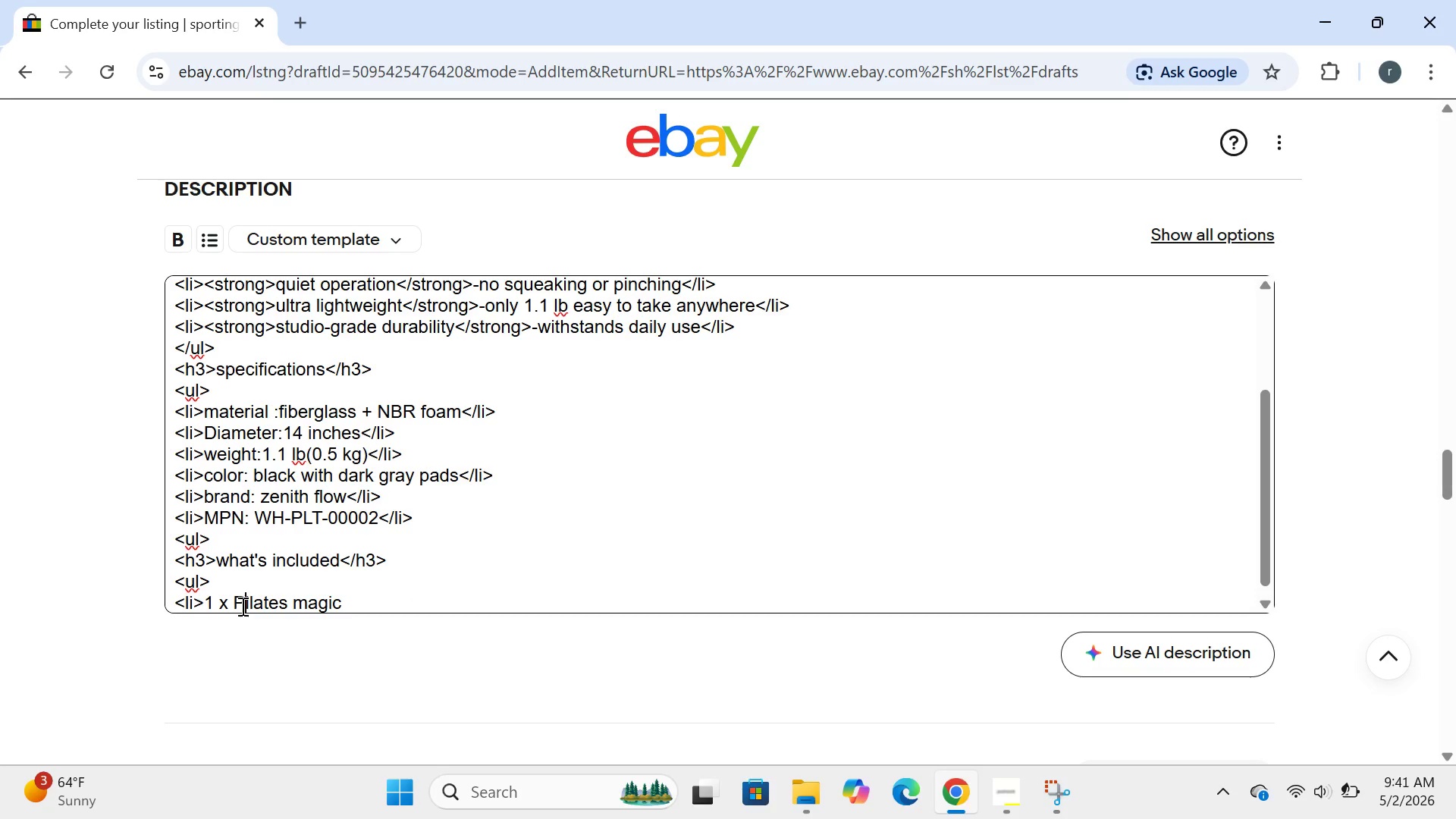 
key(CapsLock)
 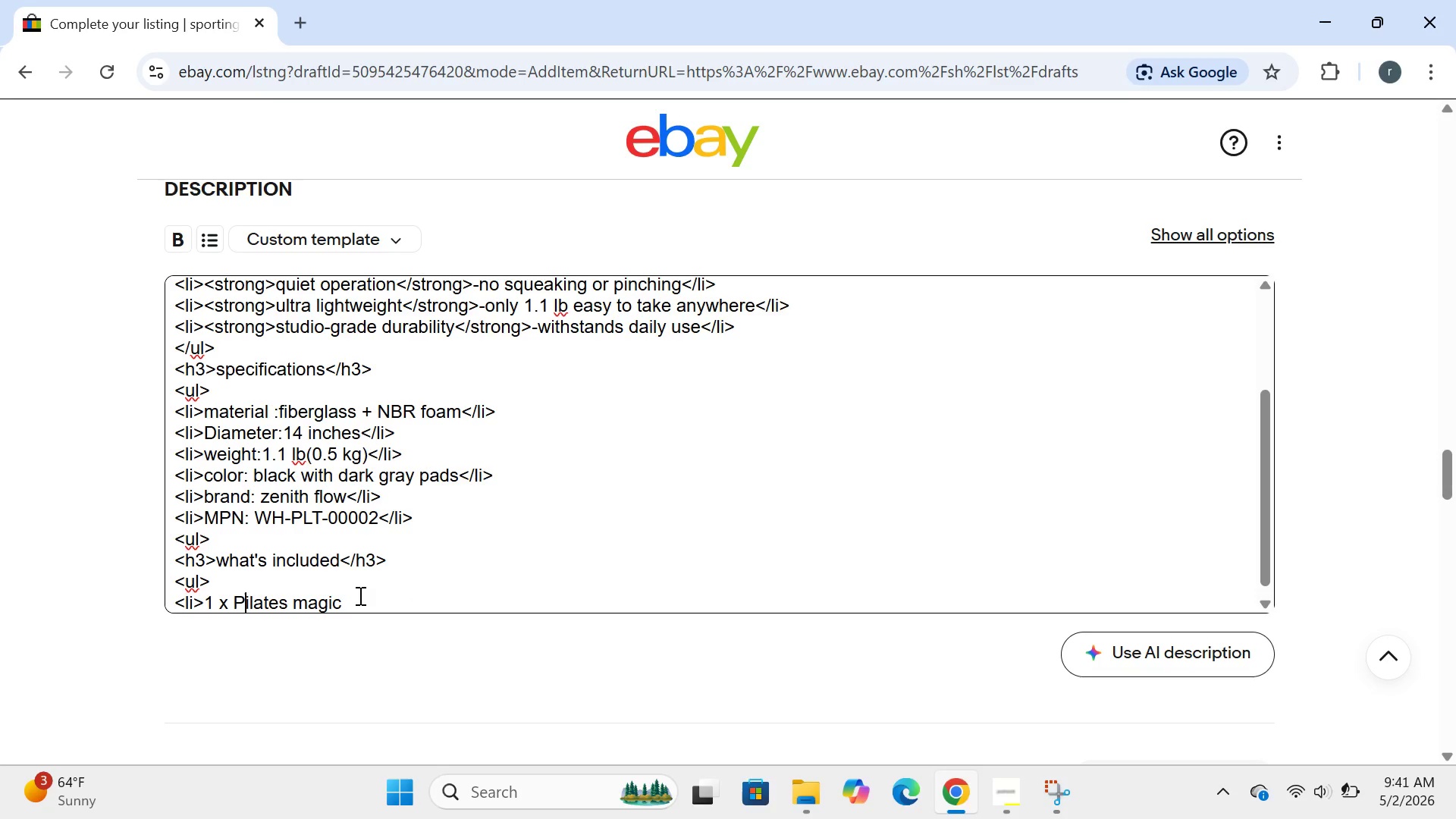 
left_click([359, 595])
 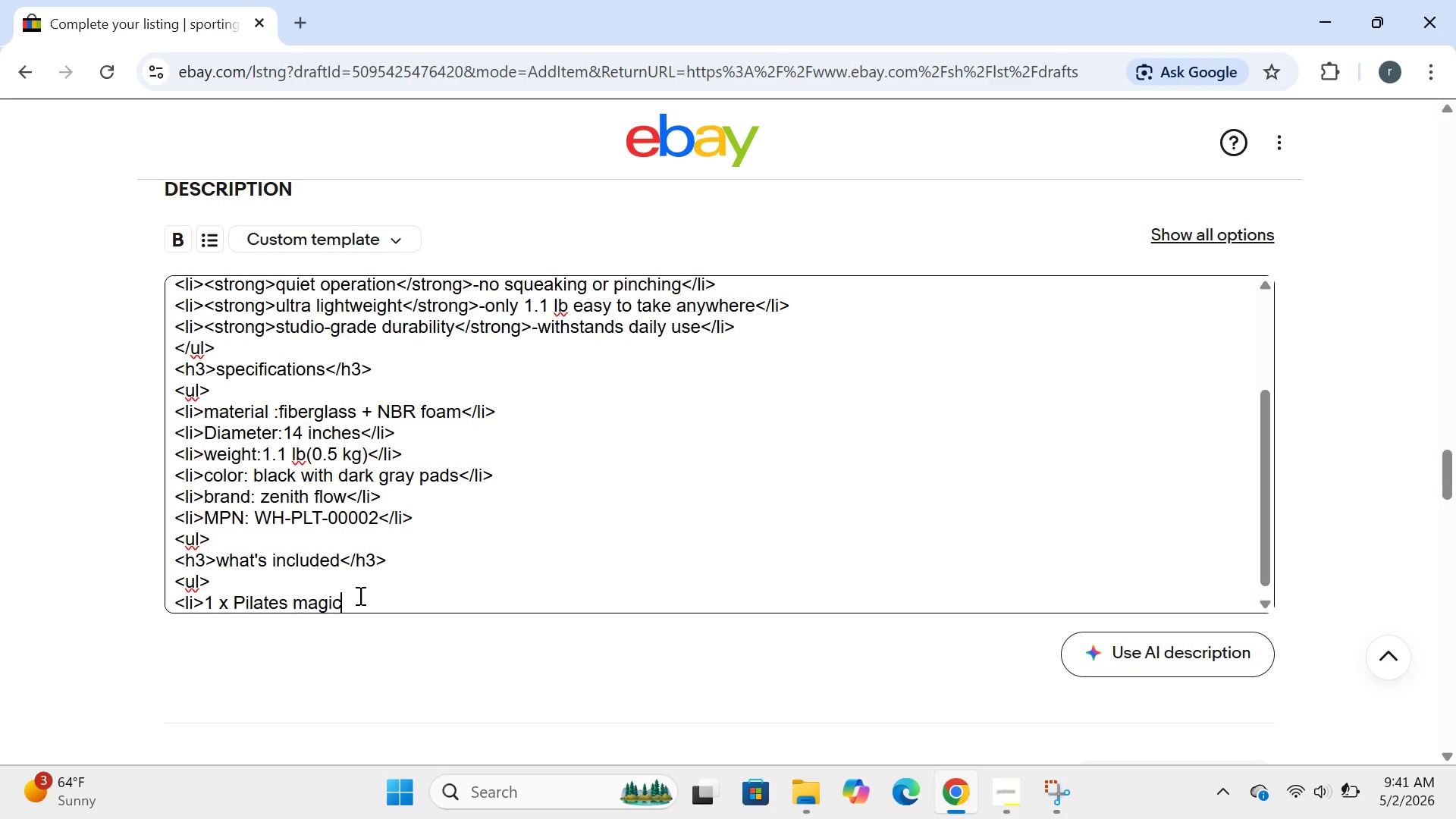 
type( ciecle ring)
 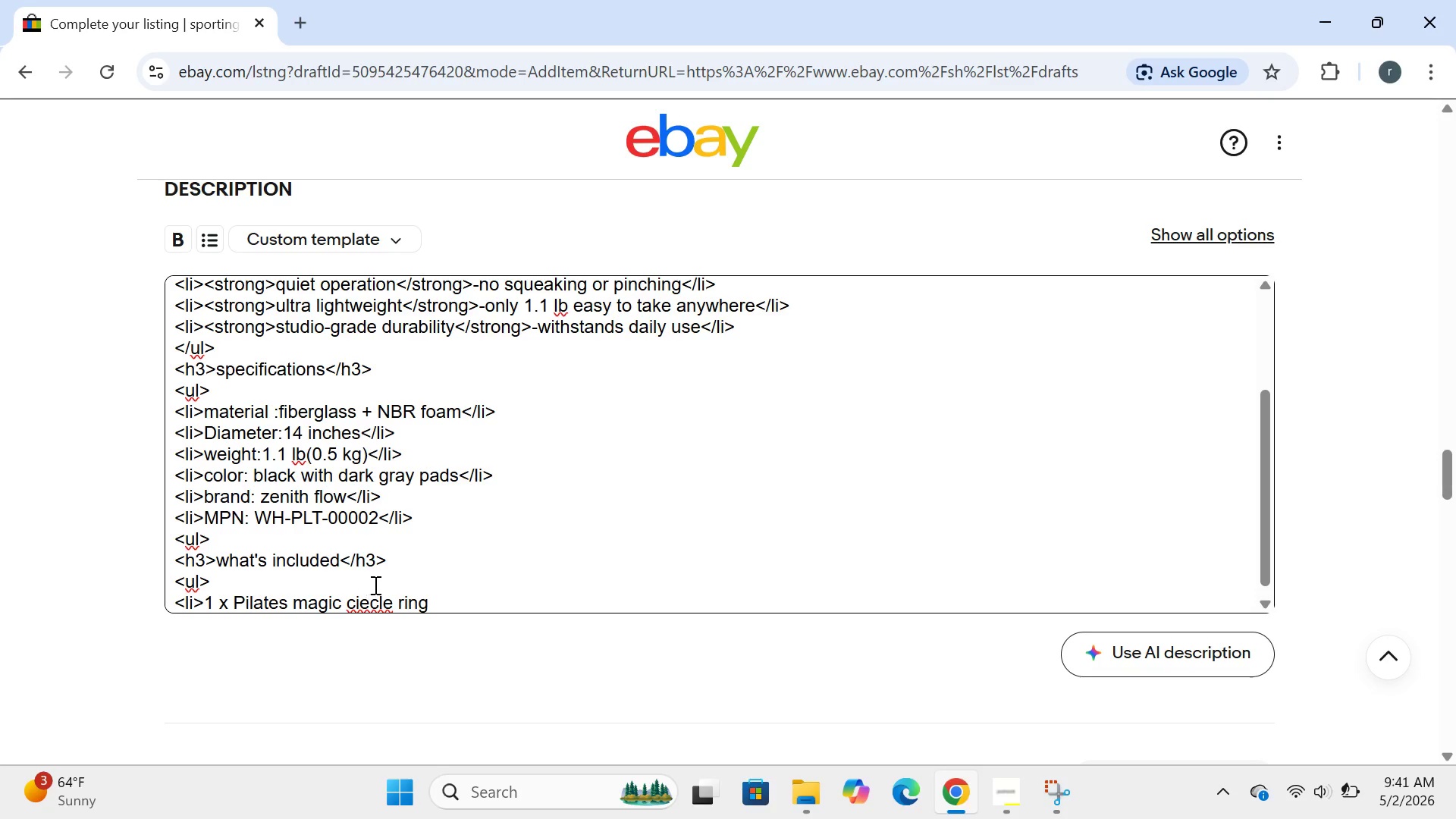 
left_click([398, 604])
 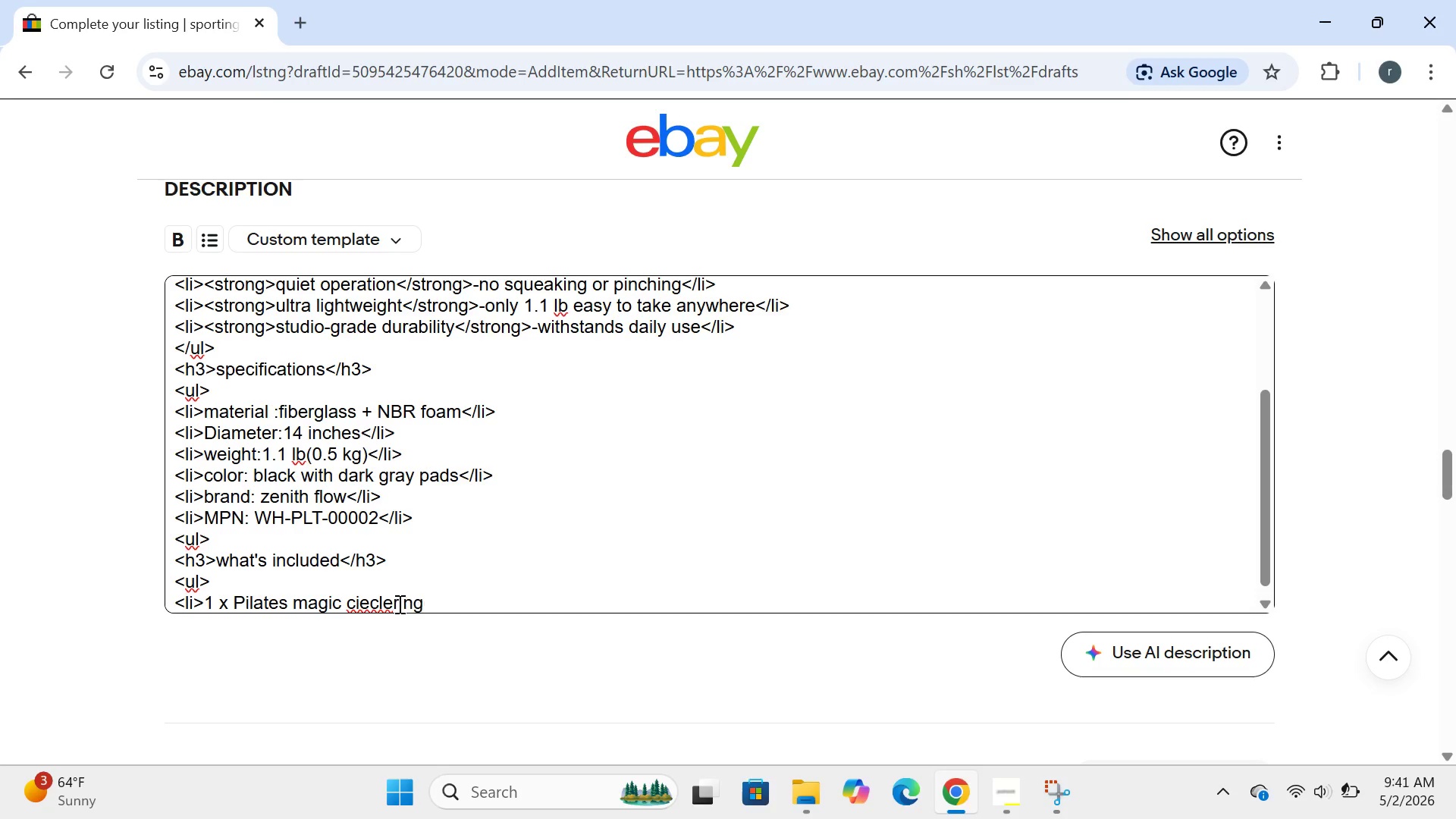 
key(Backspace)
key(Backspace)
key(Backspace)
key(Backspace)
key(Backspace)
type(rcle )
 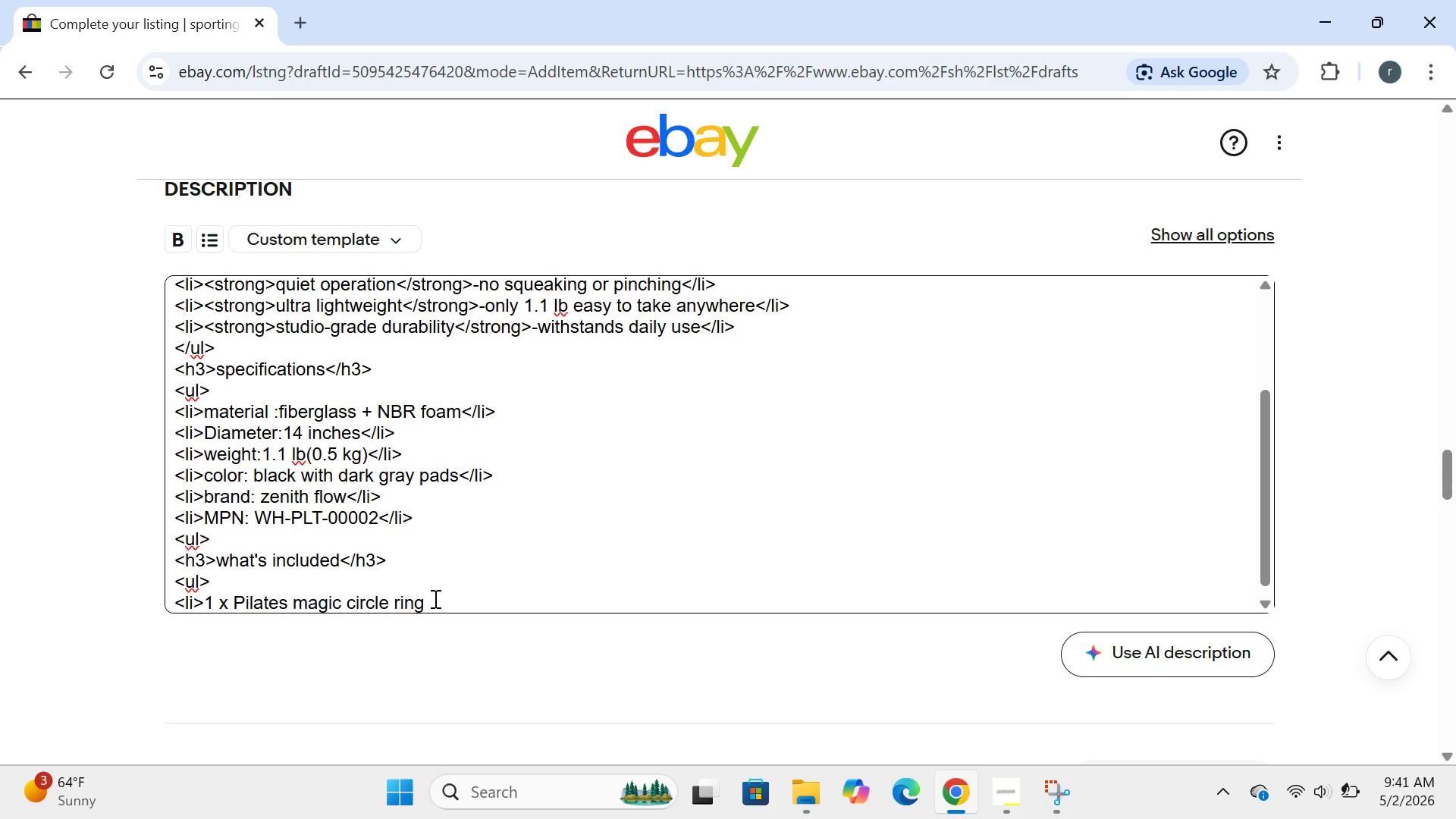 
left_click([434, 598])
 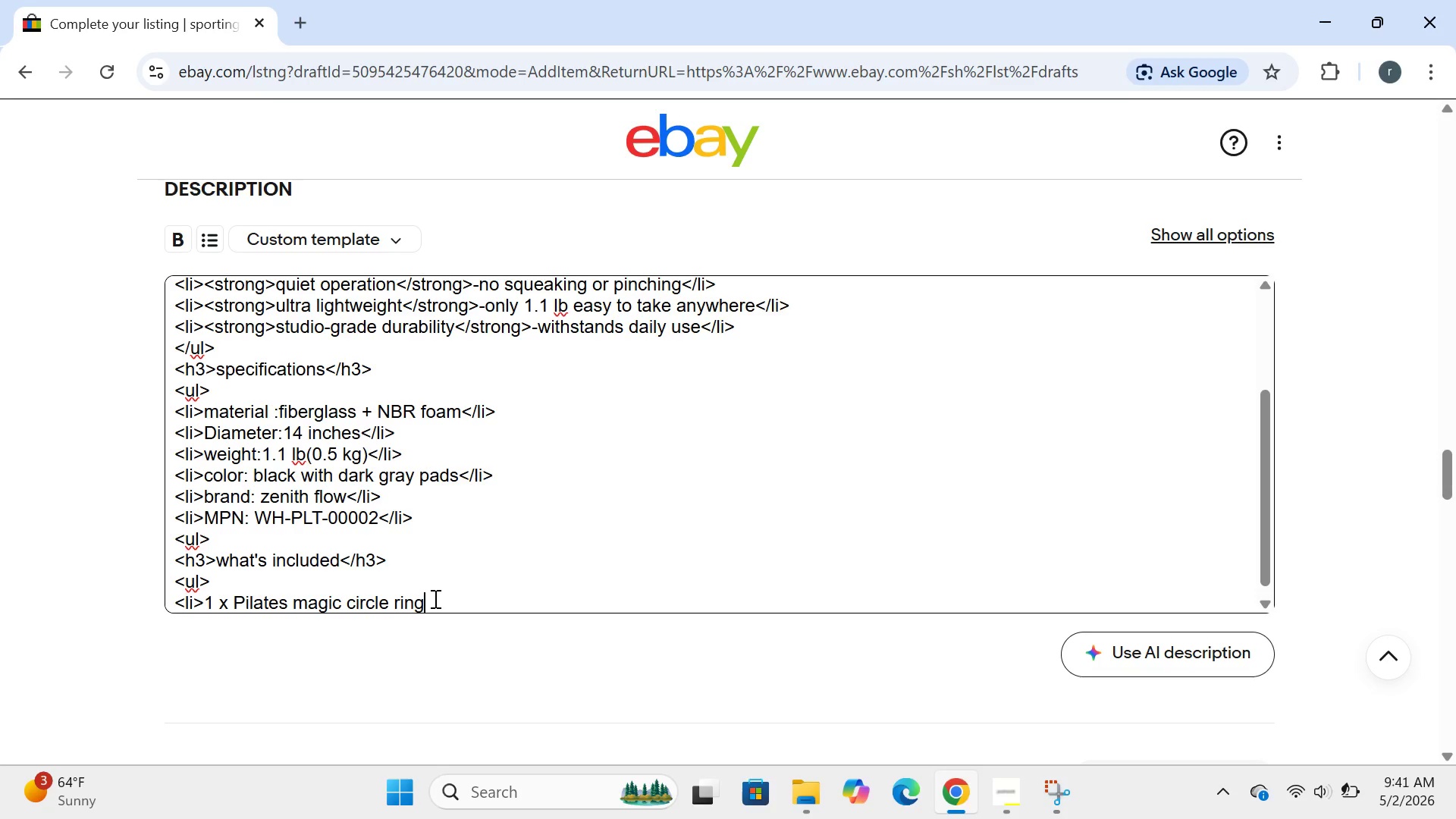 
type(</li>)
 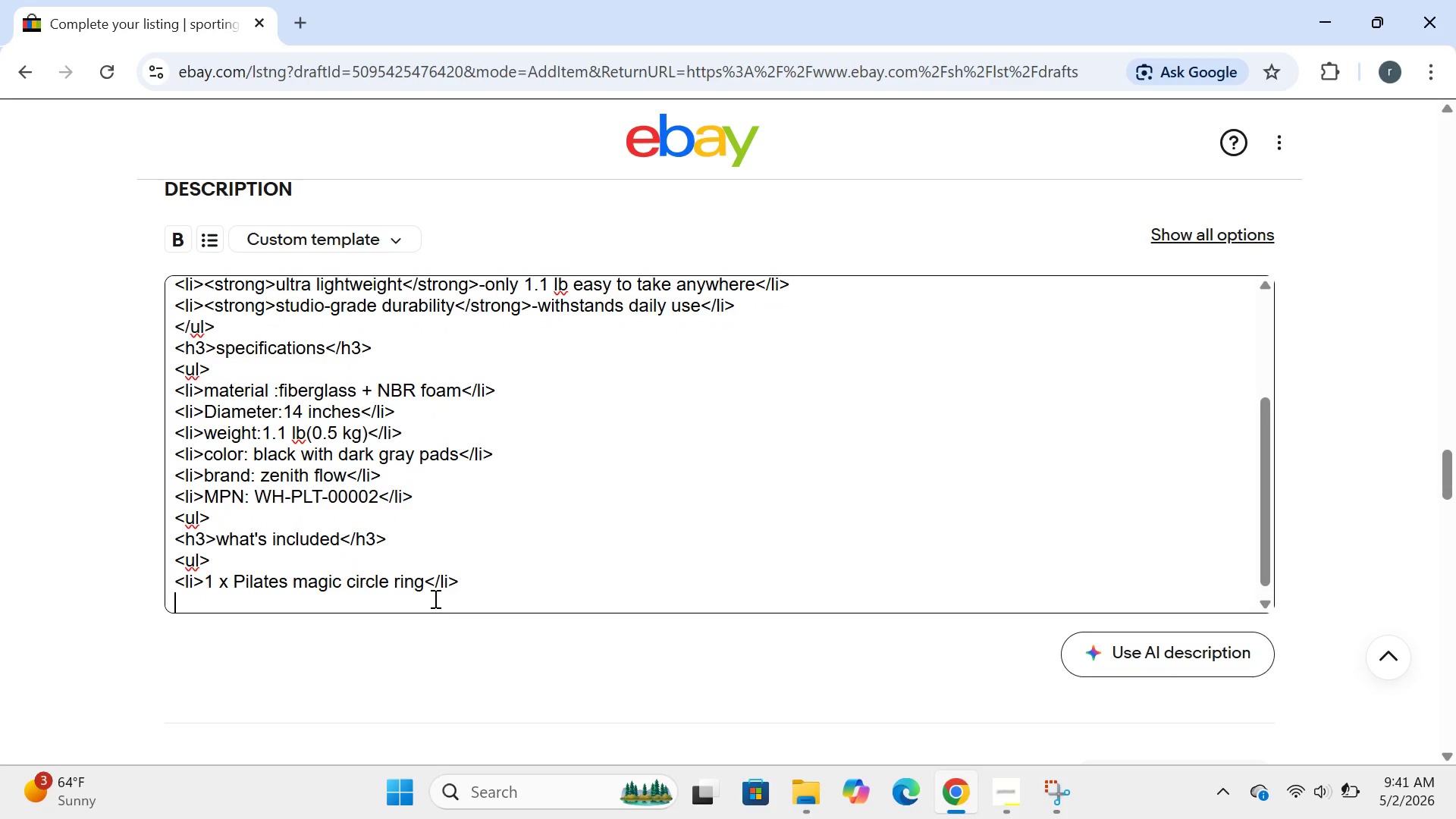 
 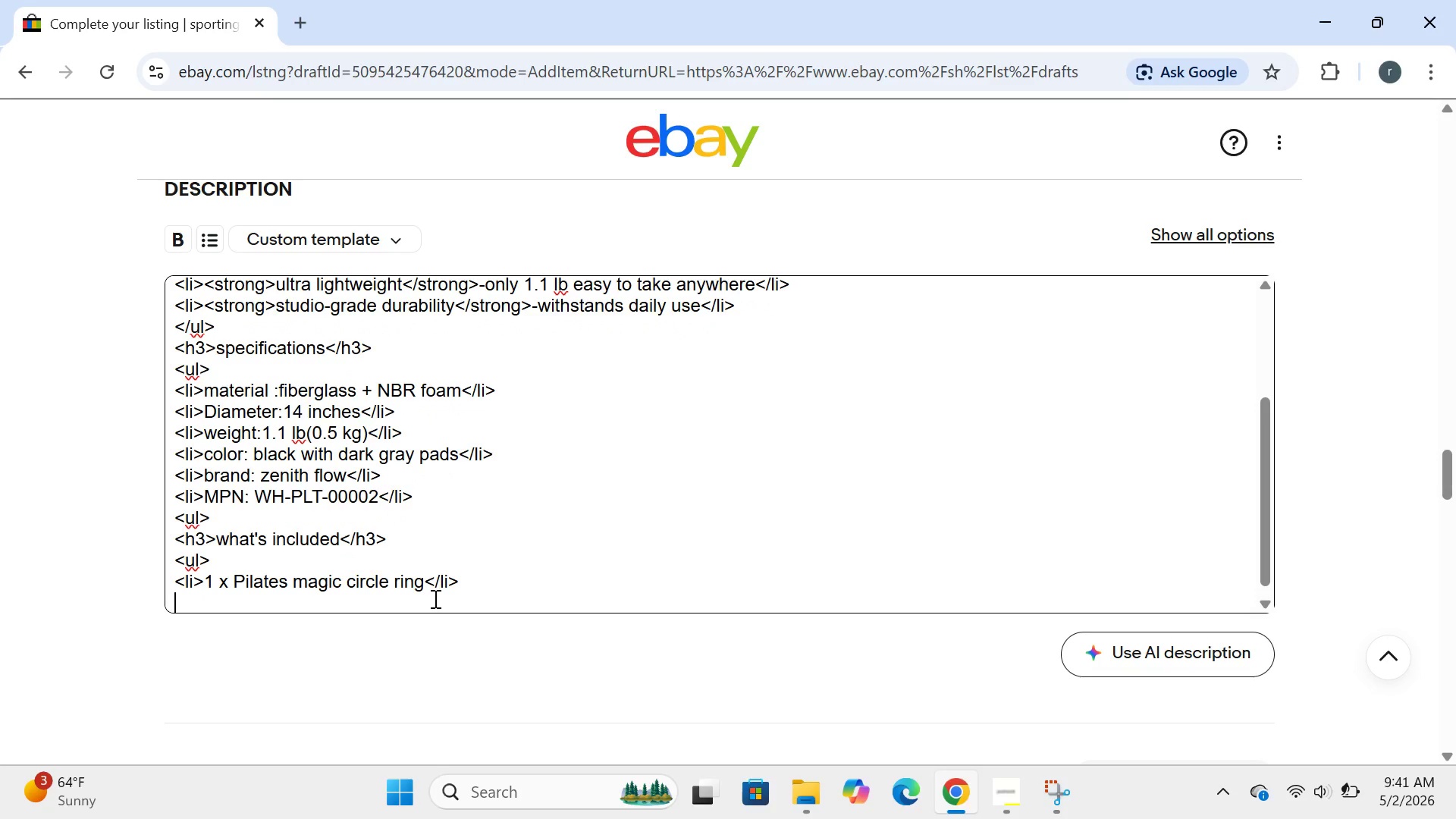 
key(Enter)
 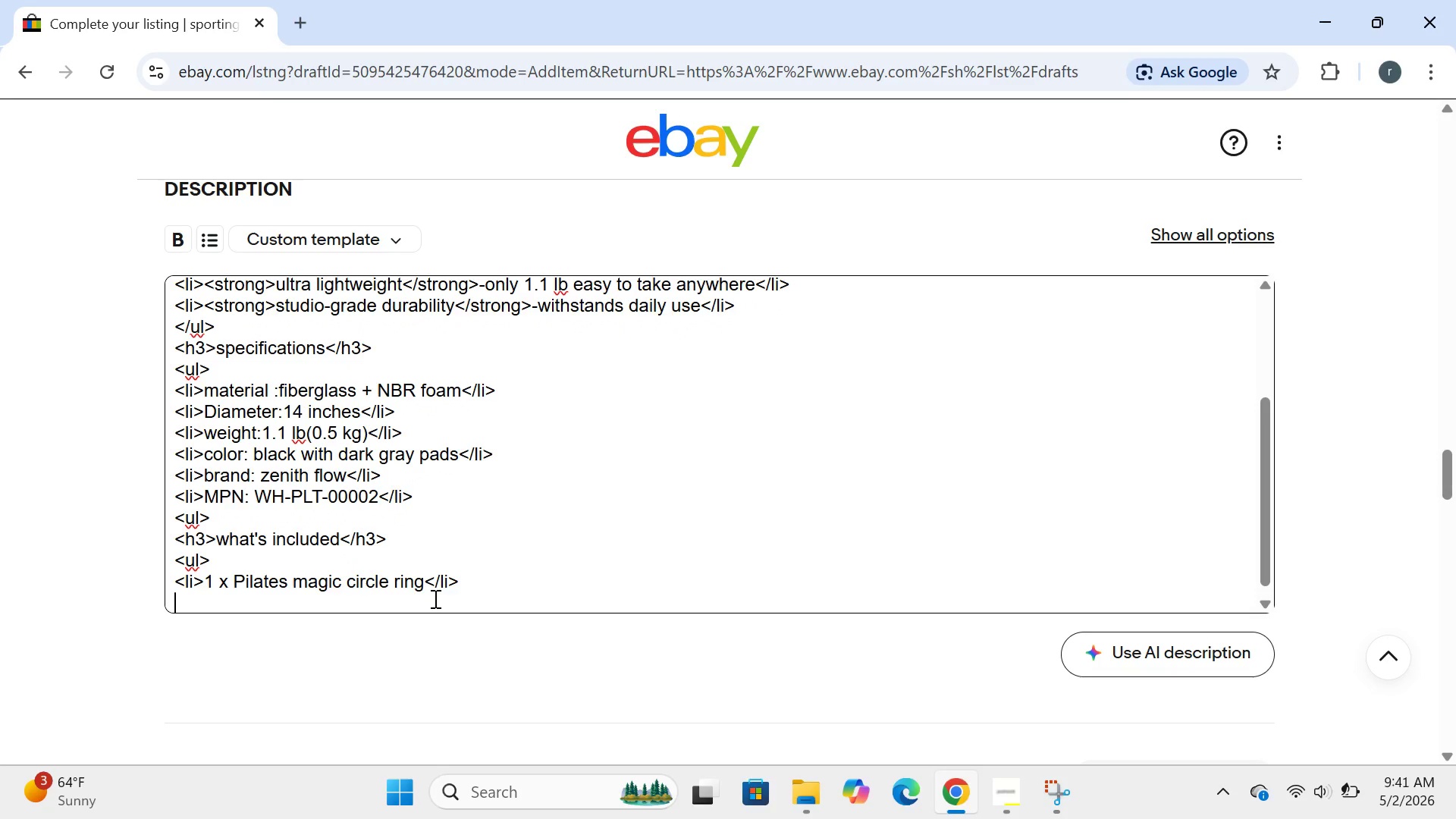 
type(</ul>)
 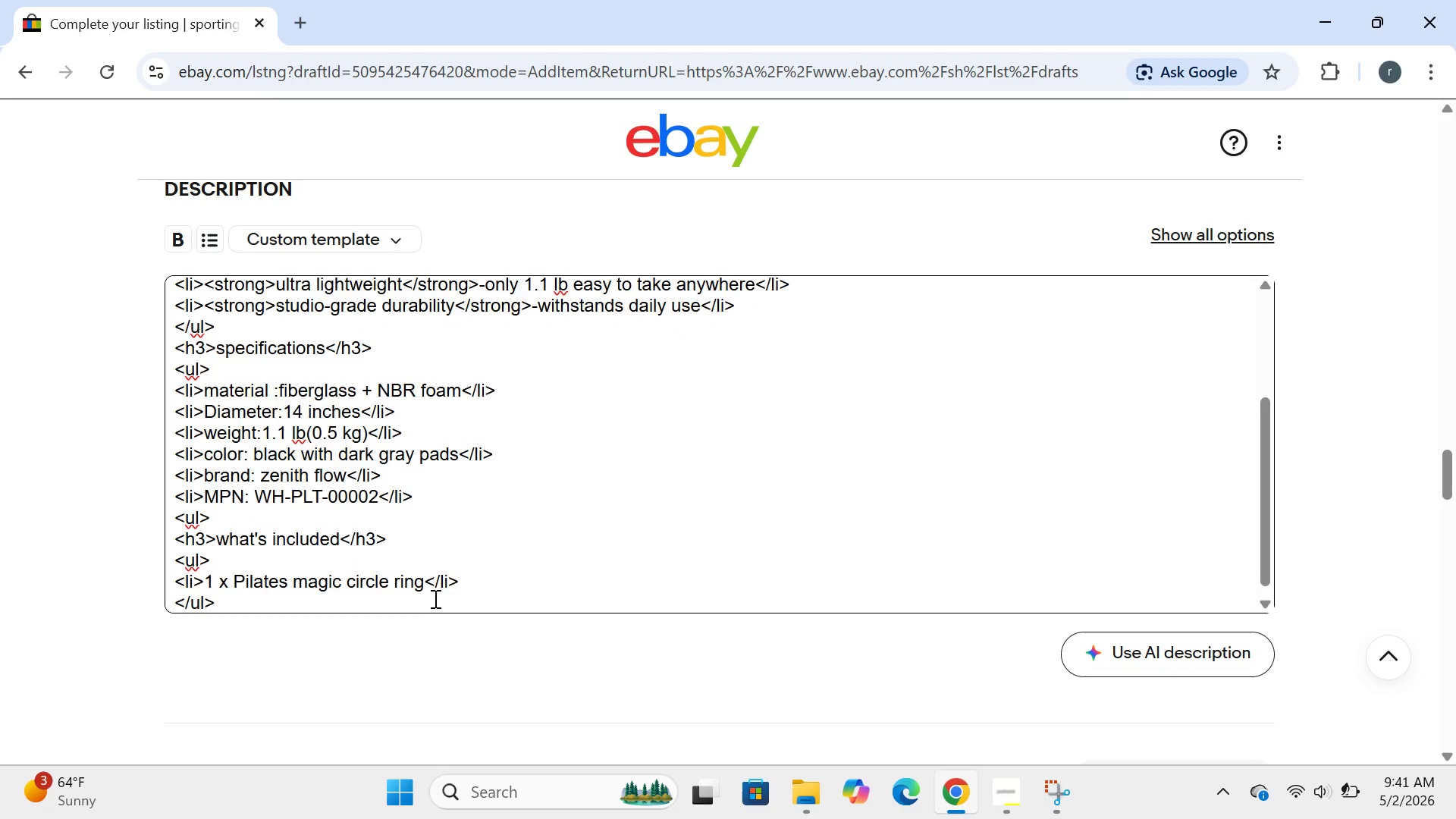 
key(Enter)
 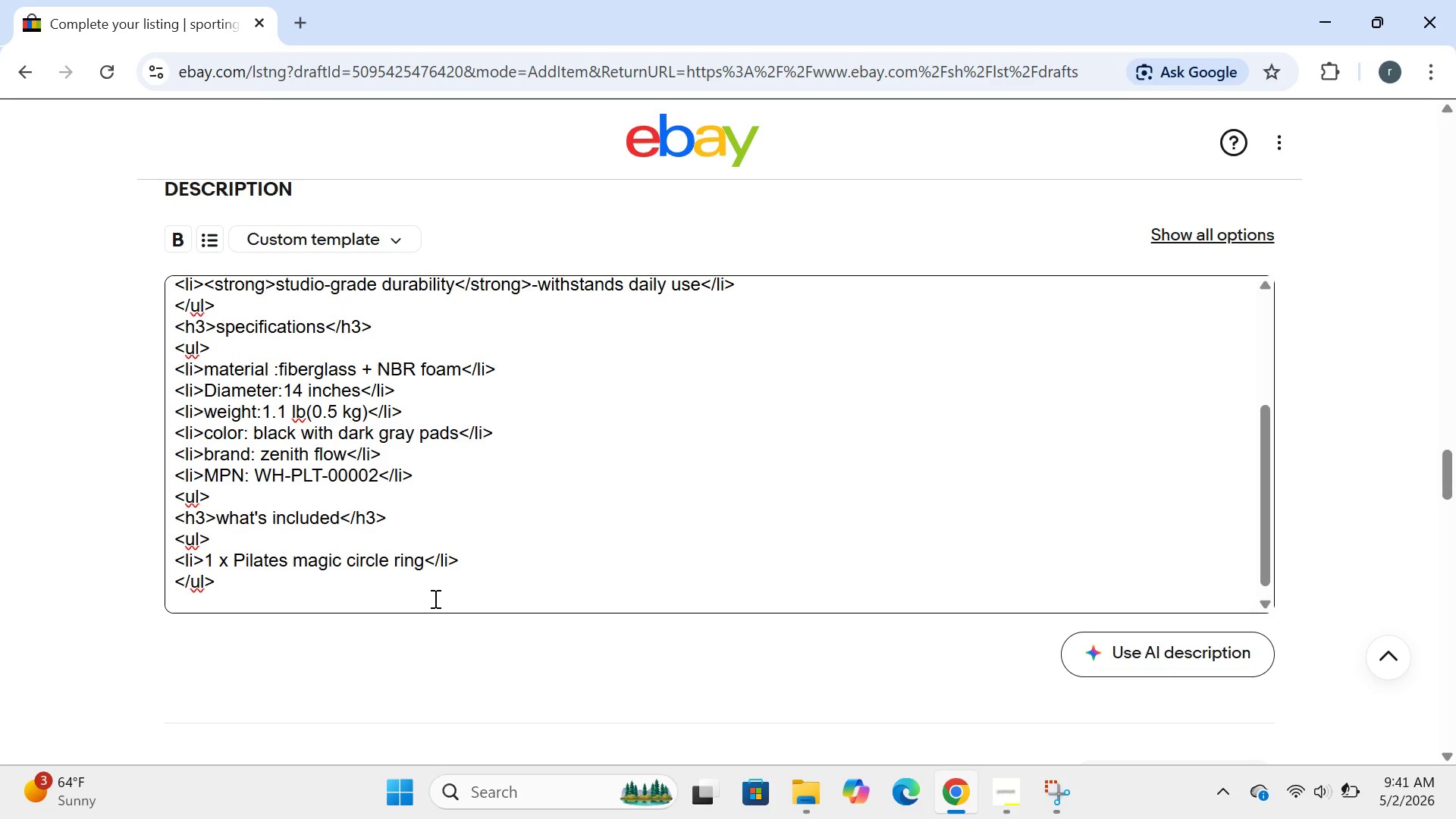 
type(<h3>sho)
key(Backspace)
type(ippinh)
key(Backspace)
type(g and )
key(Backspace)
key(Backspace)
type(d returns</h3>)
 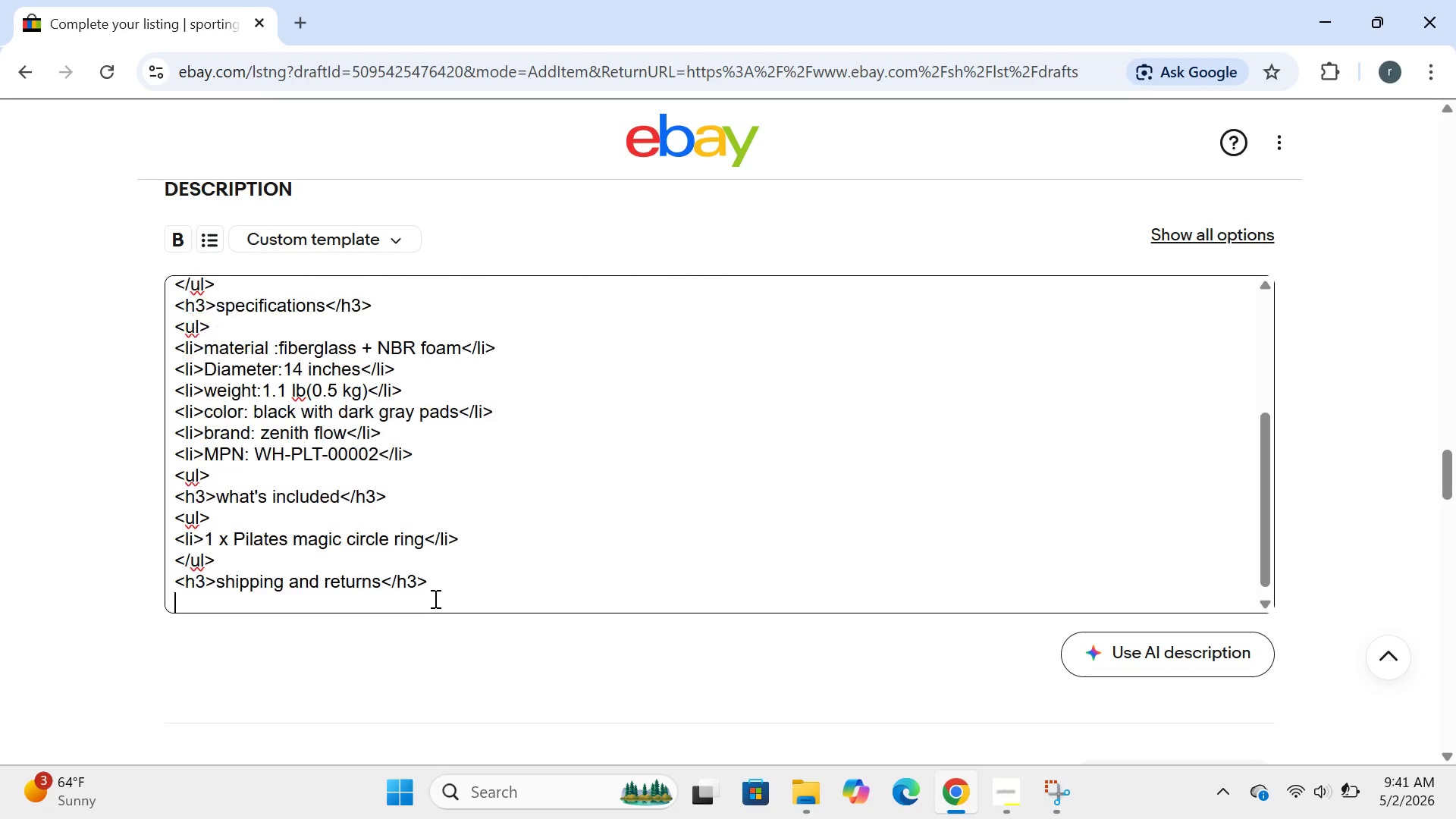 
key(Enter)
 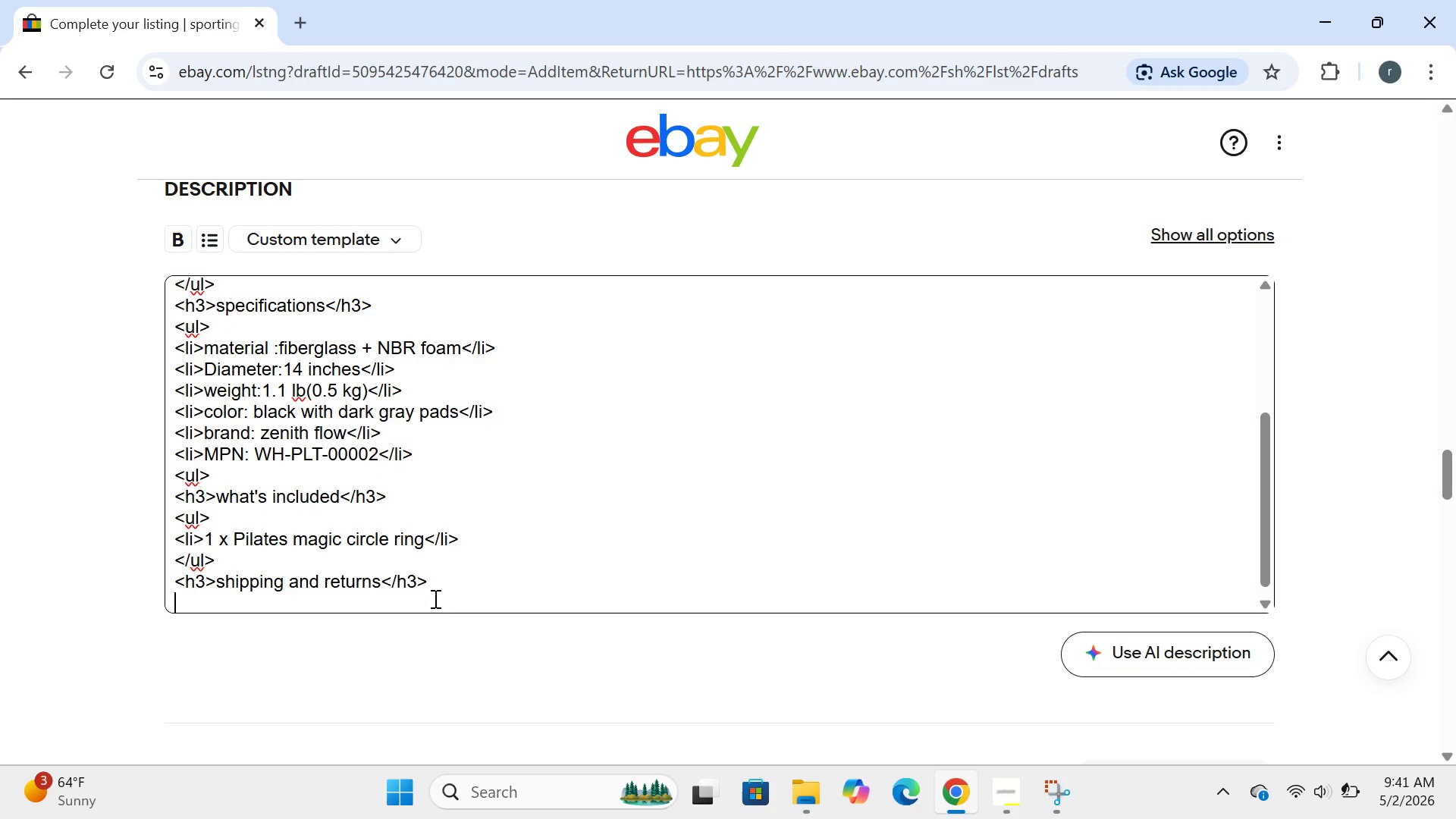 
type(<p><strong>)
 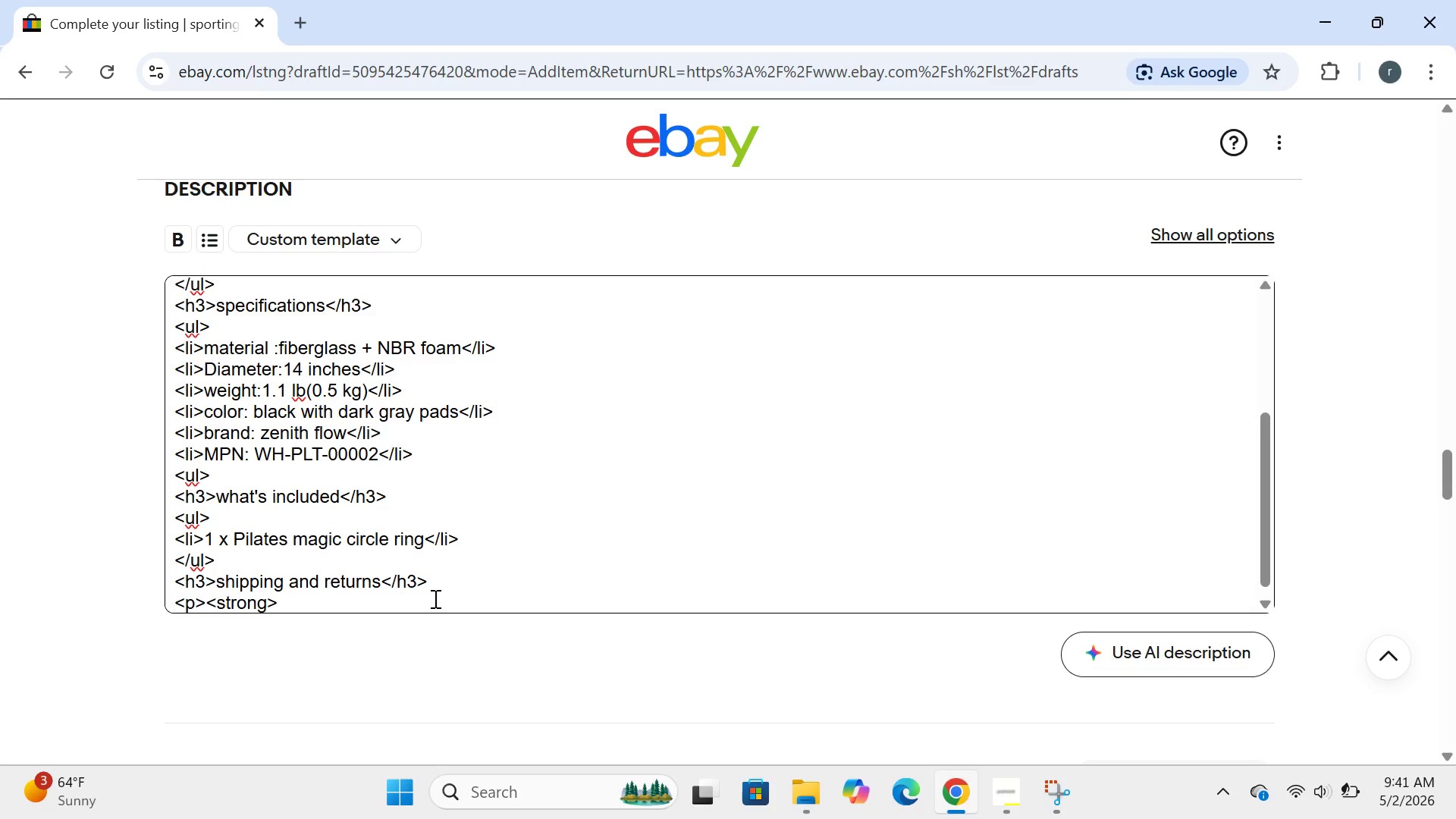 
type(shippimg)
key(Backspace)
key(Backspace)
type(ngL)
key(Backspace)
type(:</stri)
key(Backspace)
type(ong>)
 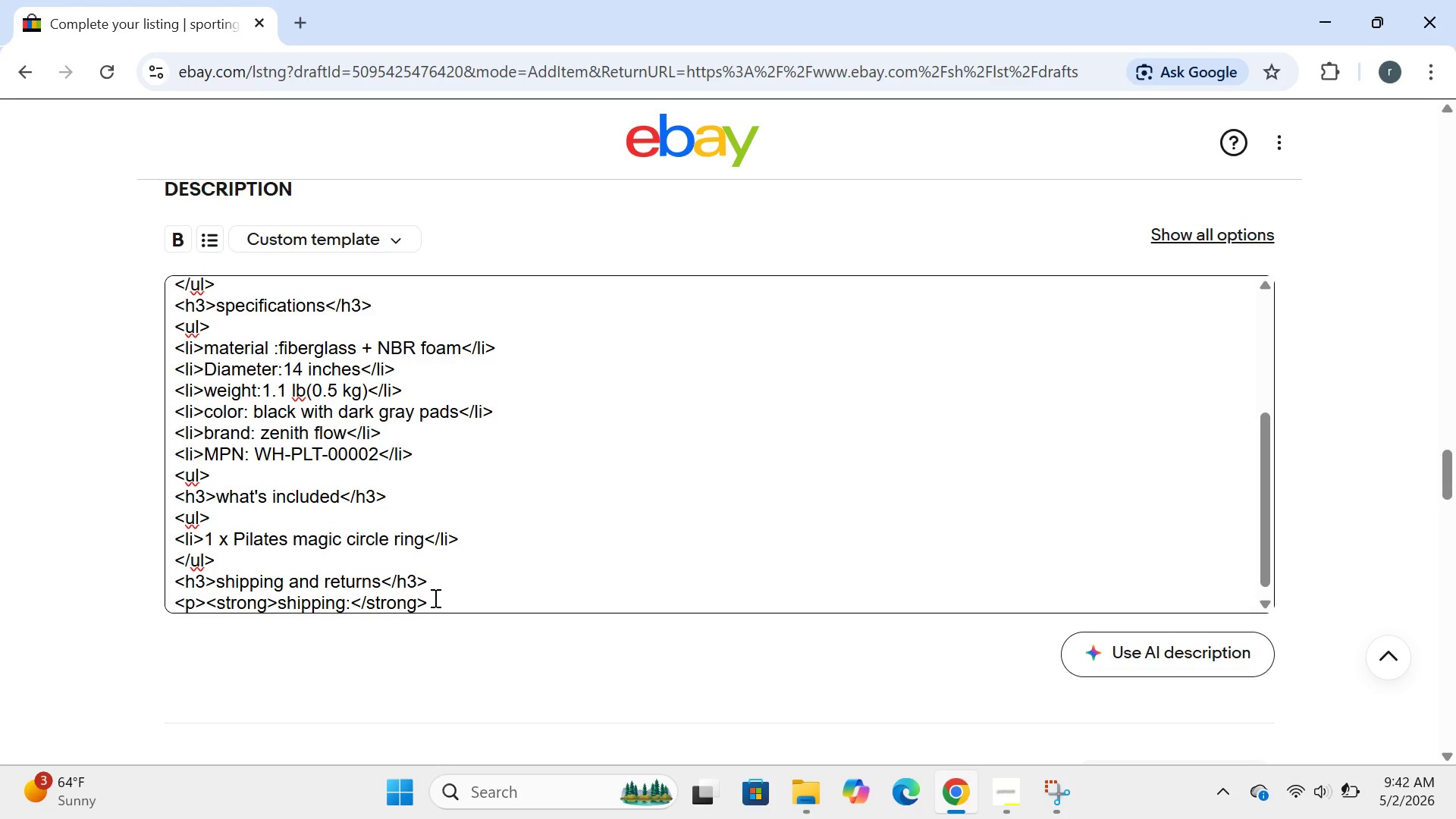 
type(expedited ground(2-3 buss)
key(Backspace)
type(iness days()
key(Backspace)
type())
 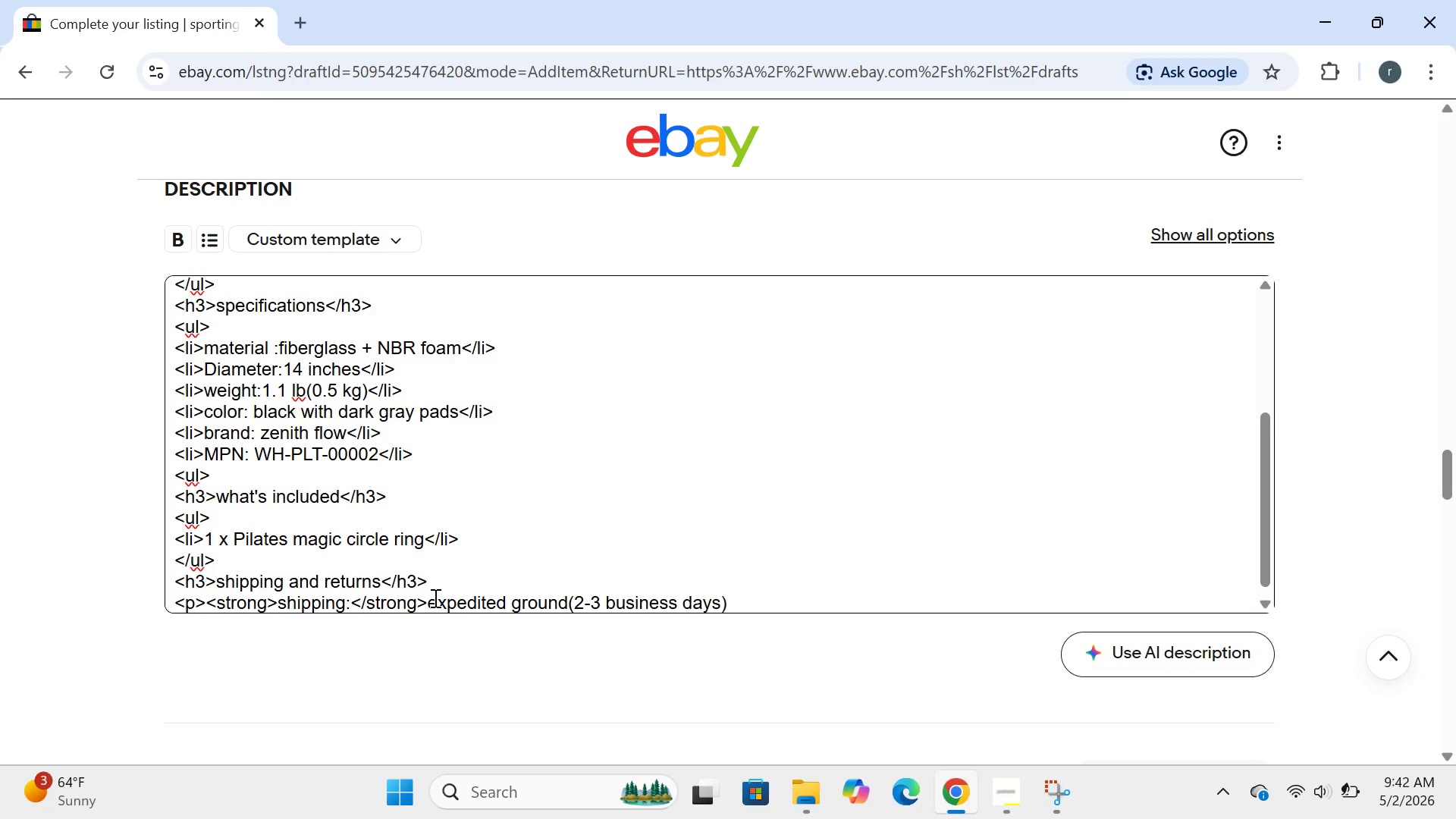 
type(<br>)
 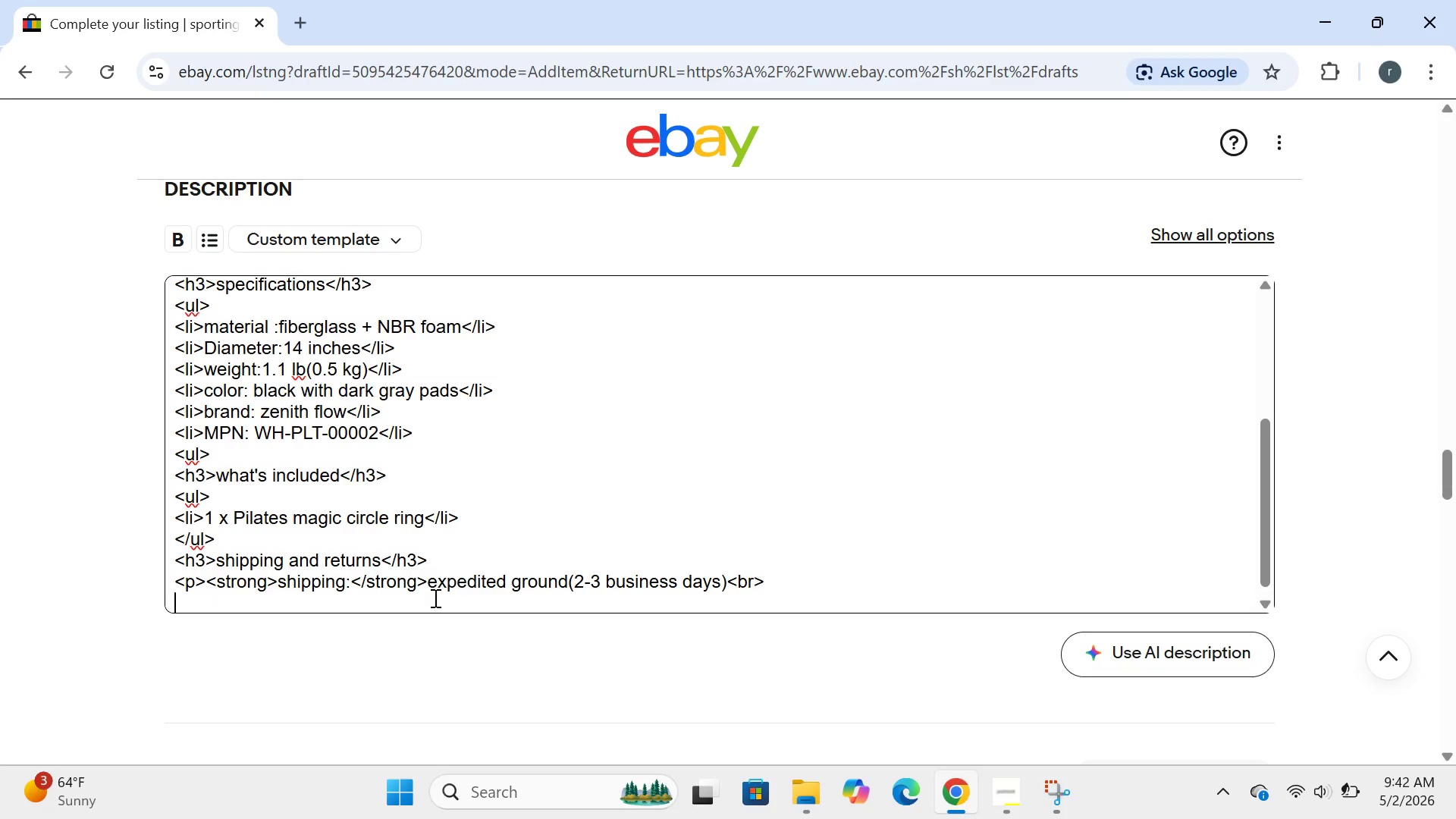 
key(Enter)
 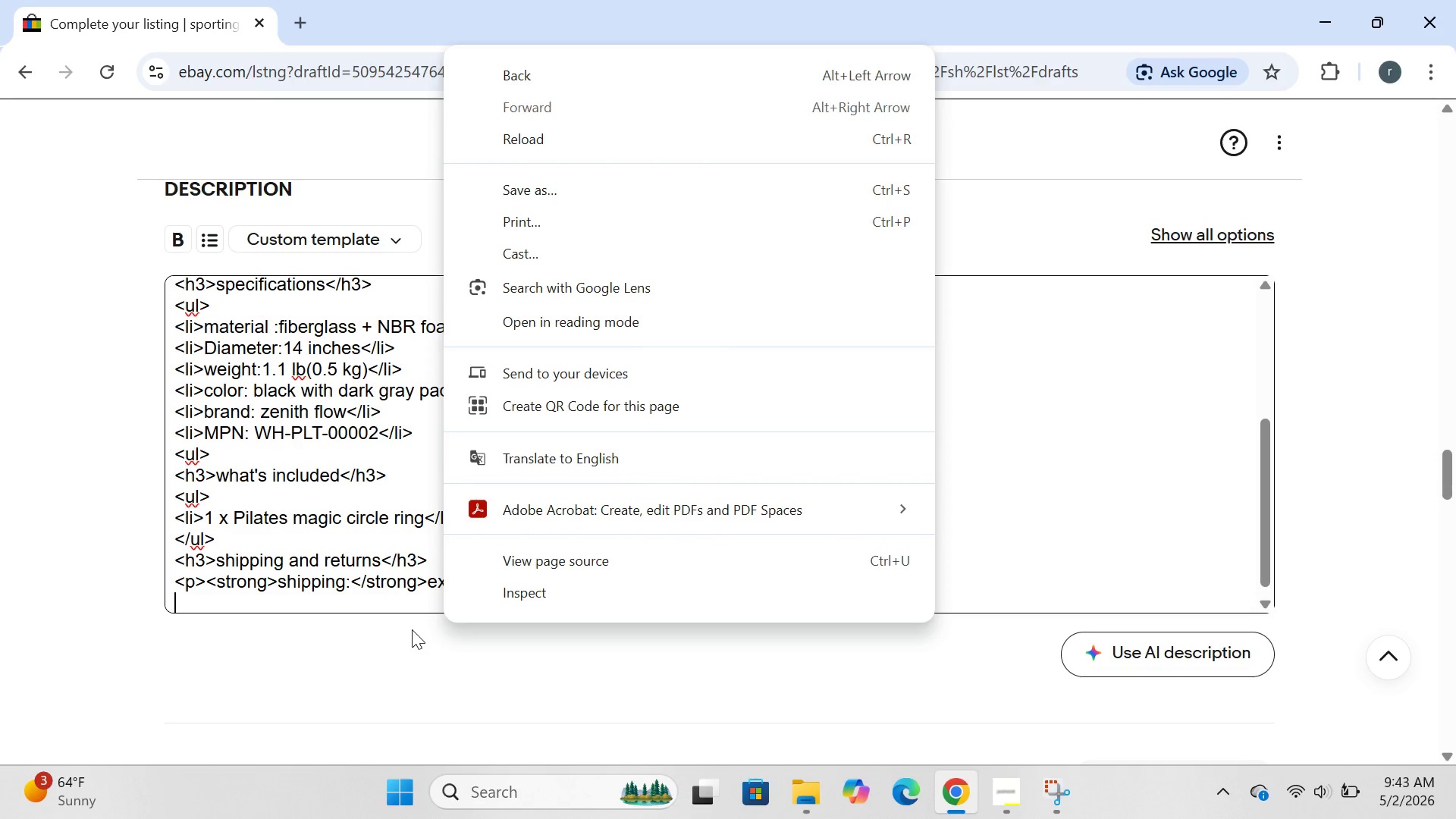 
wait(74.92)
 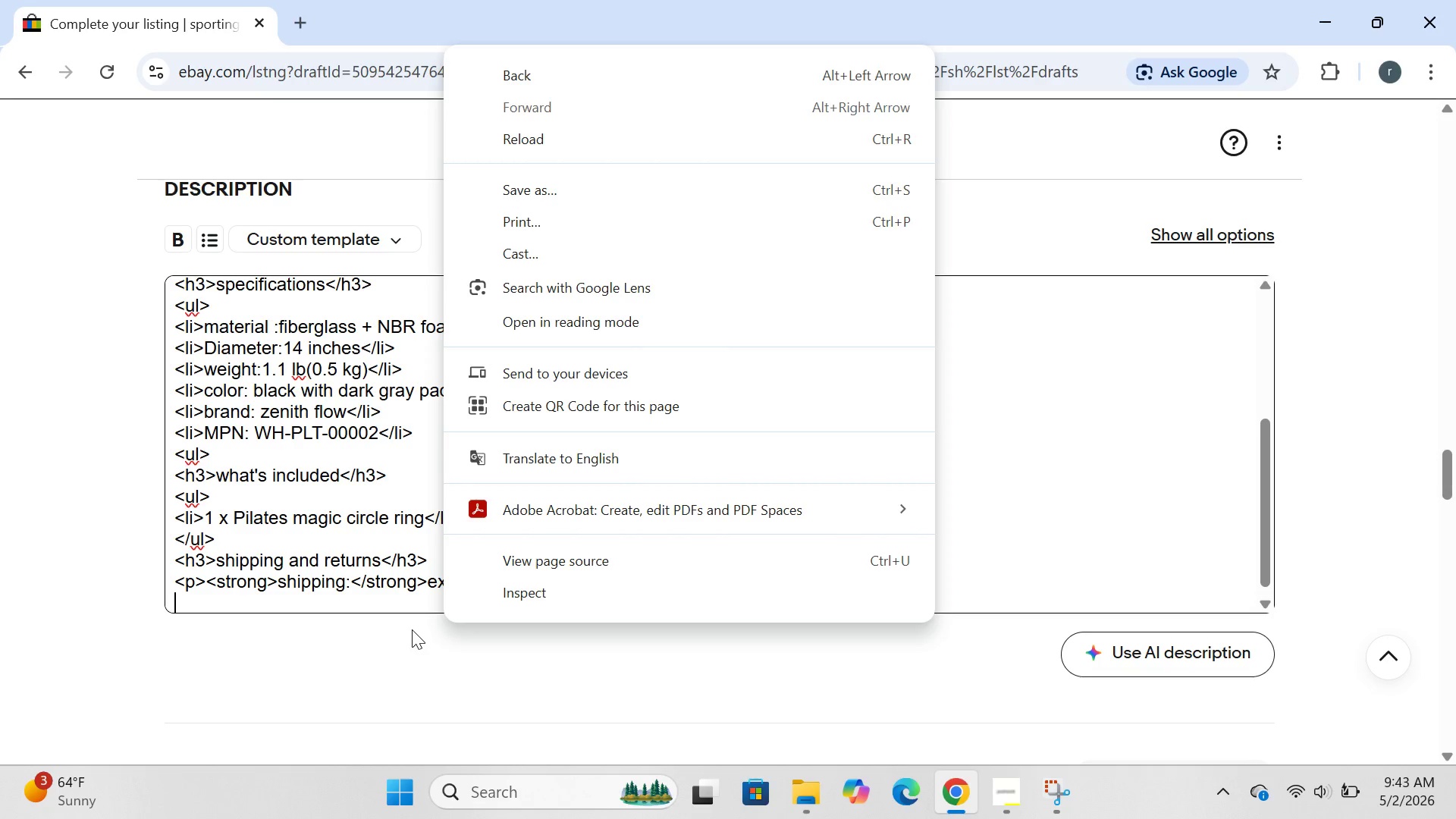 
left_click([1099, 462])
 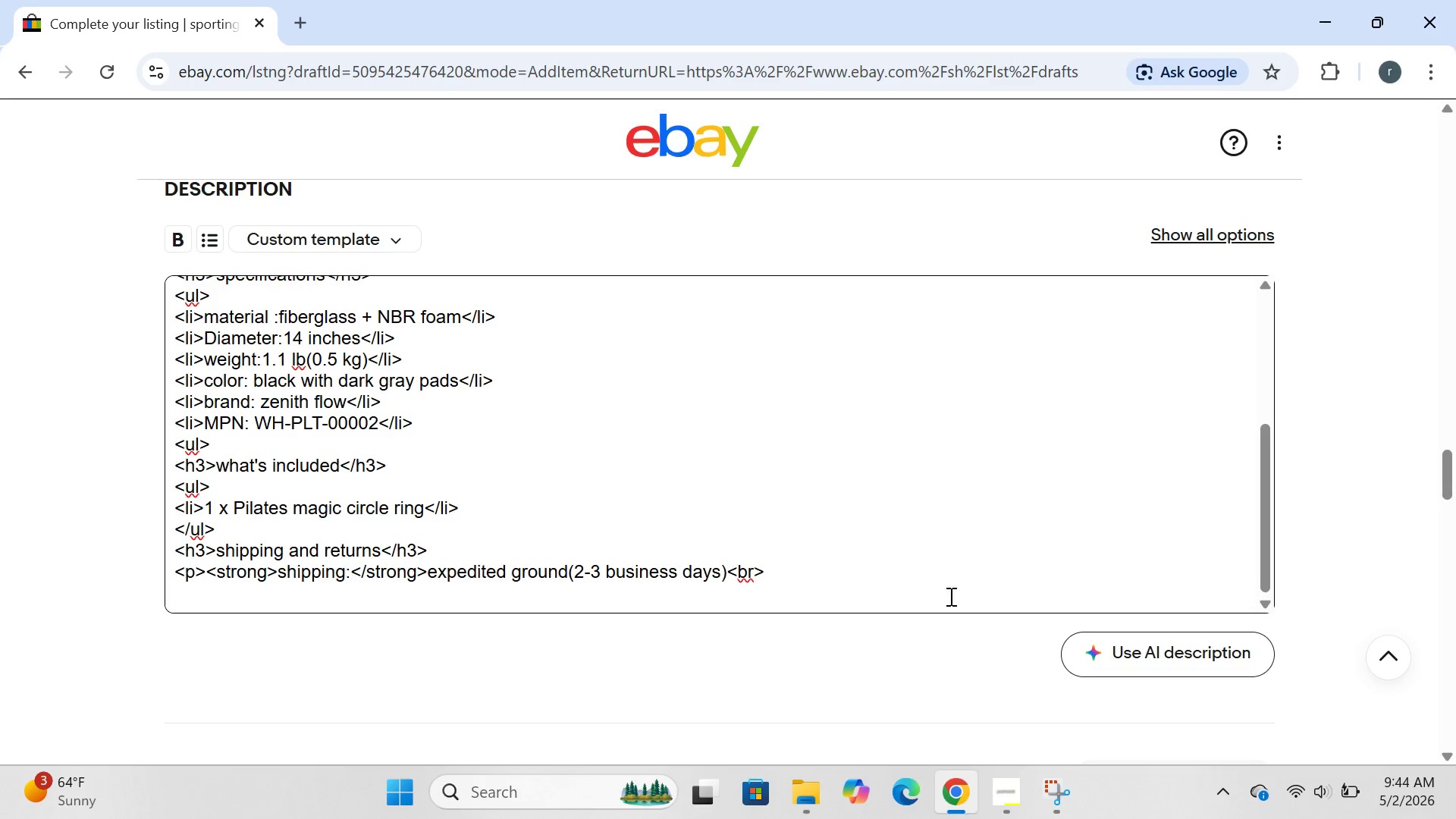 
left_click([926, 573])
 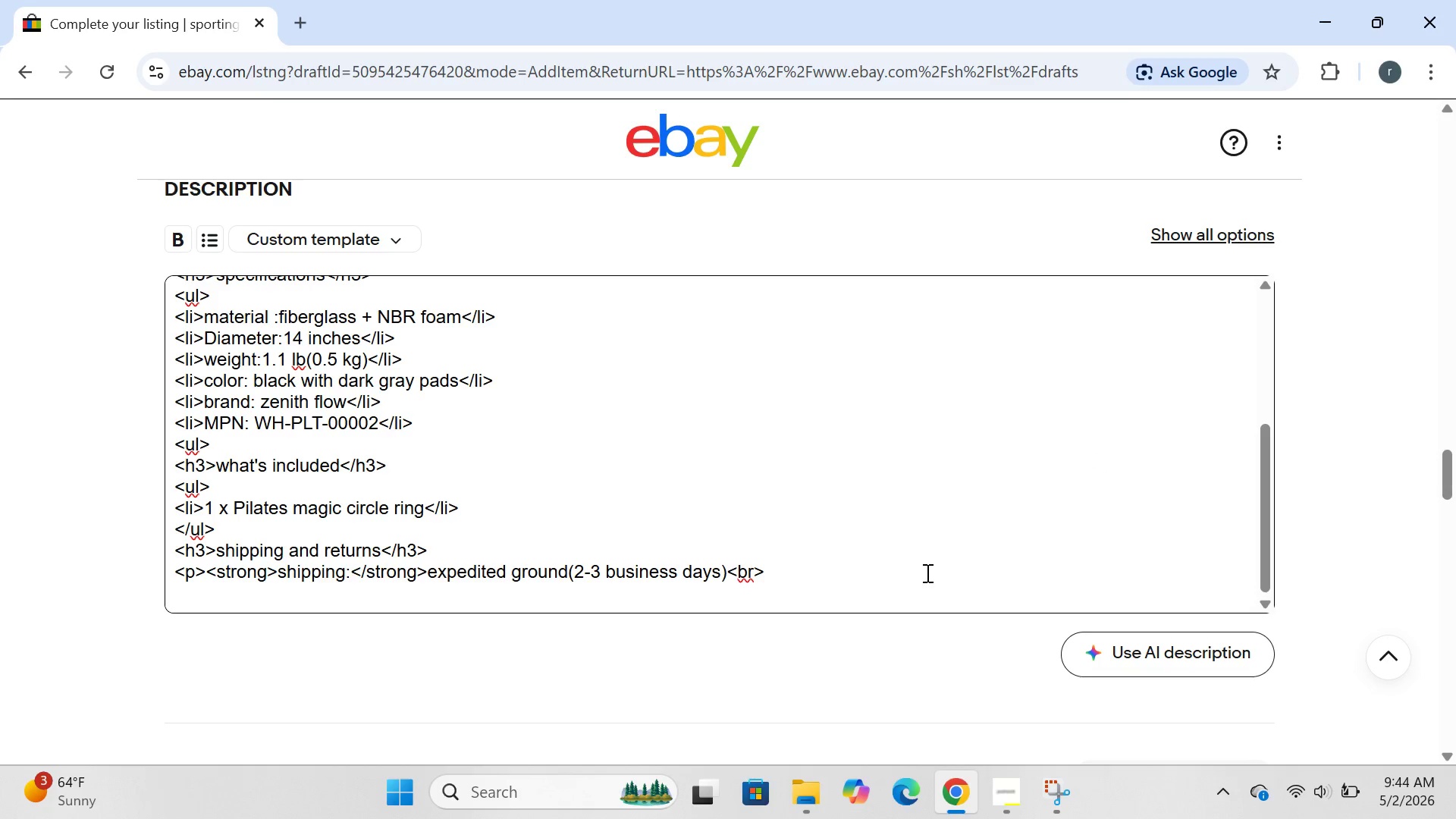 
key(Shift+ShiftRight)
 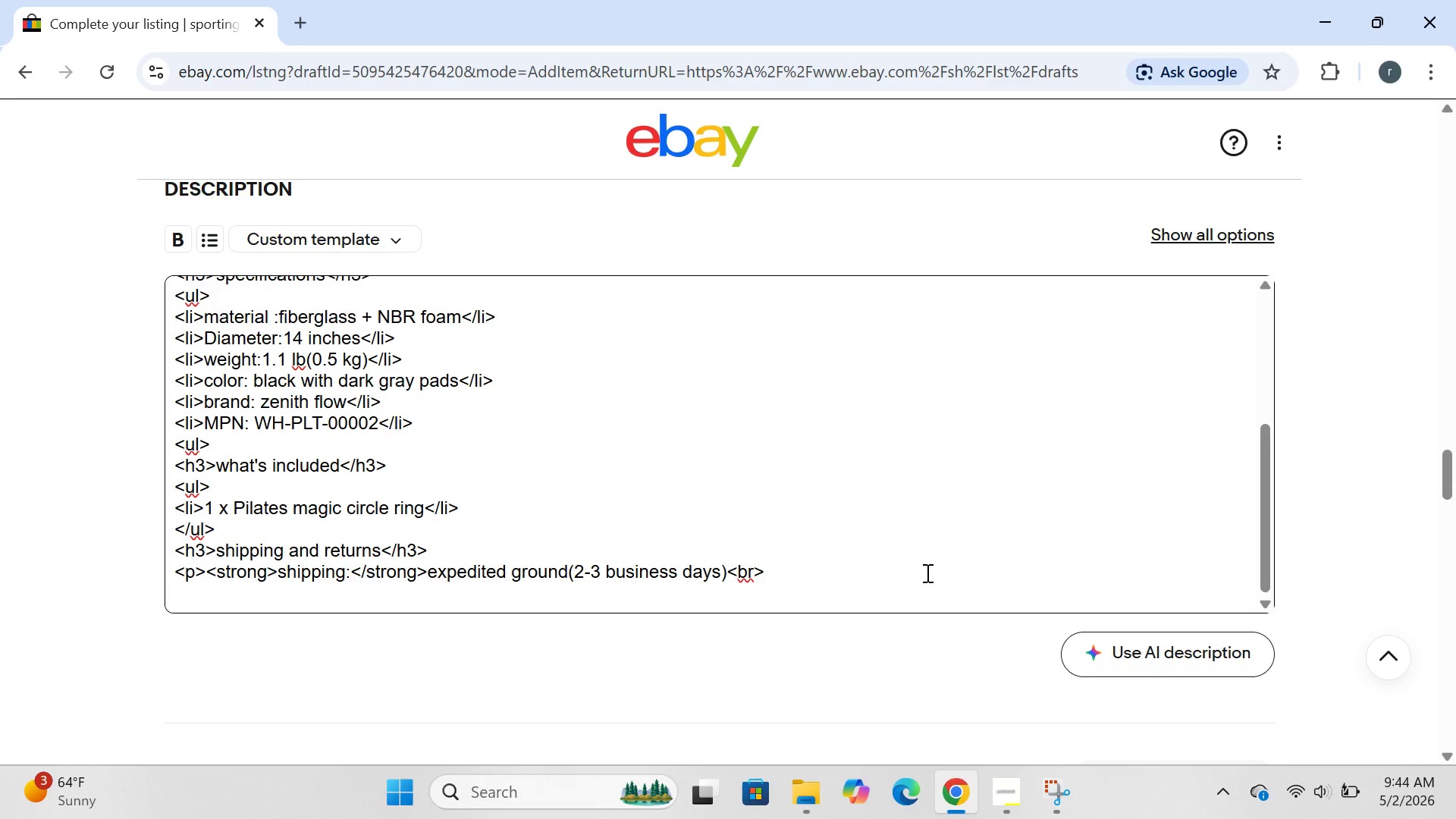 
key(Enter)
 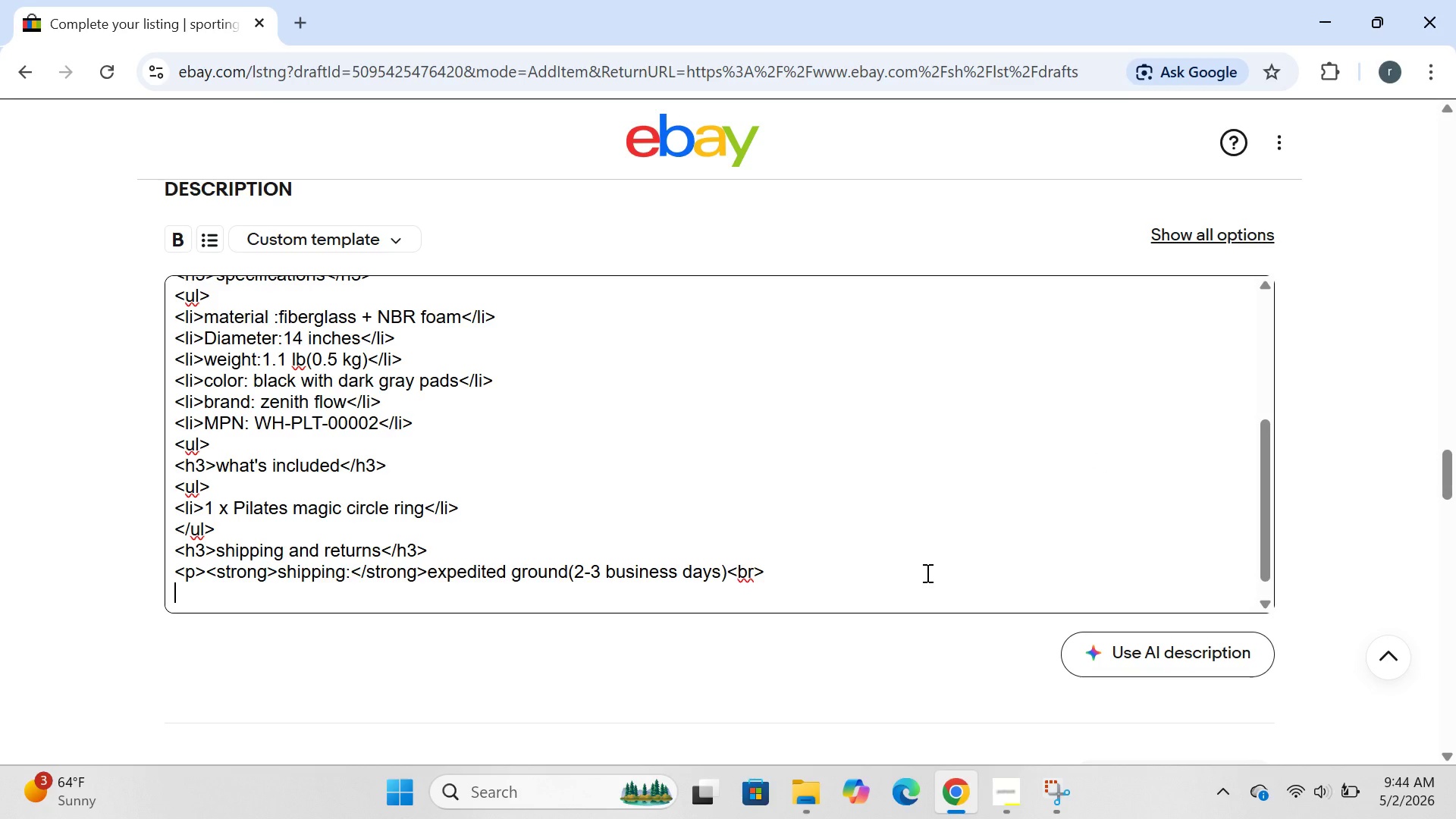 
type(<stri)
key(Backspace)
type(onf)
key(Backspace)
type(g>rey)
key(Backspace)
type(turnd>)
key(Backspace)
type(")
key(Backspace)
type(:)
 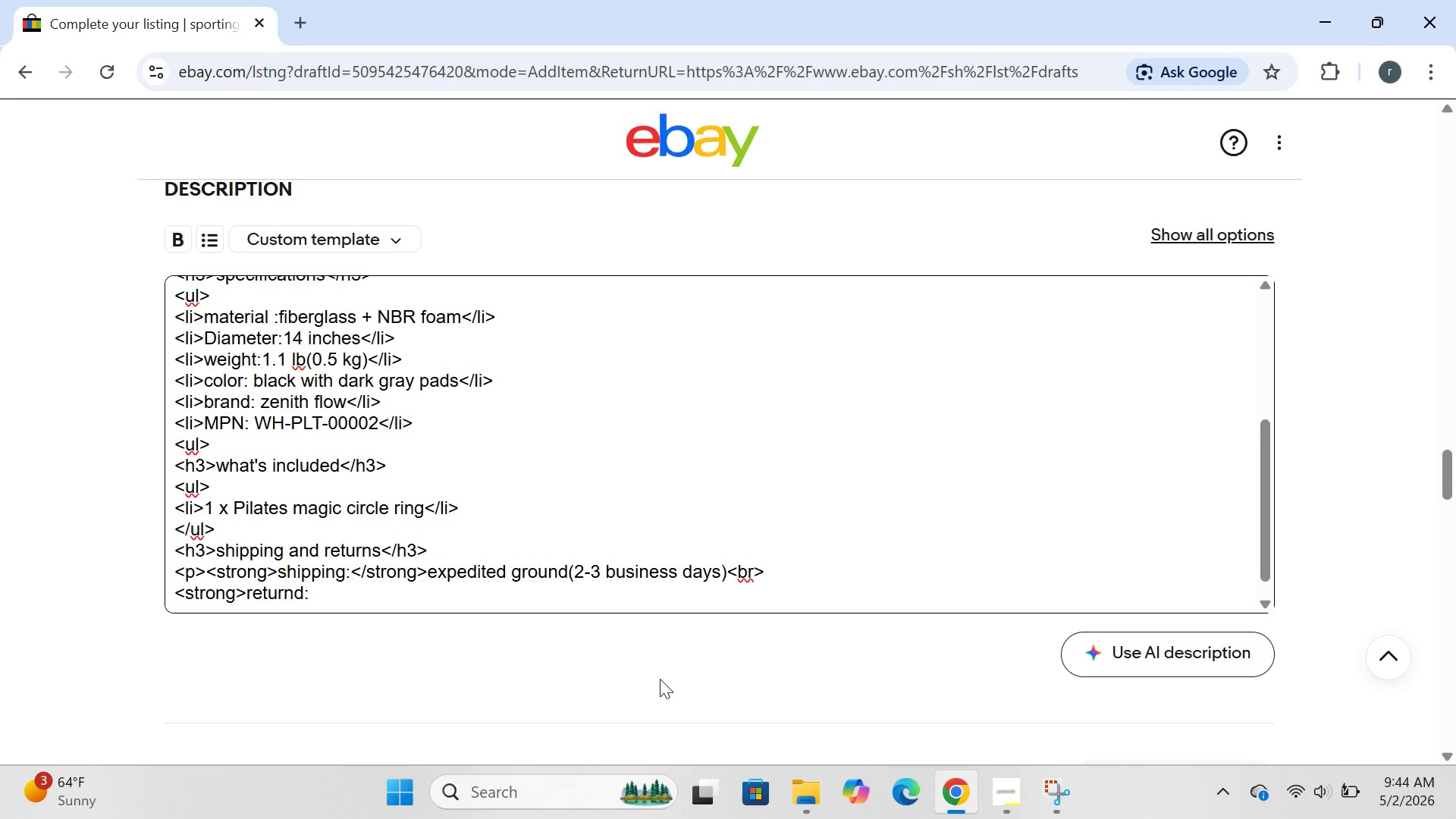 
left_click([301, 591])
 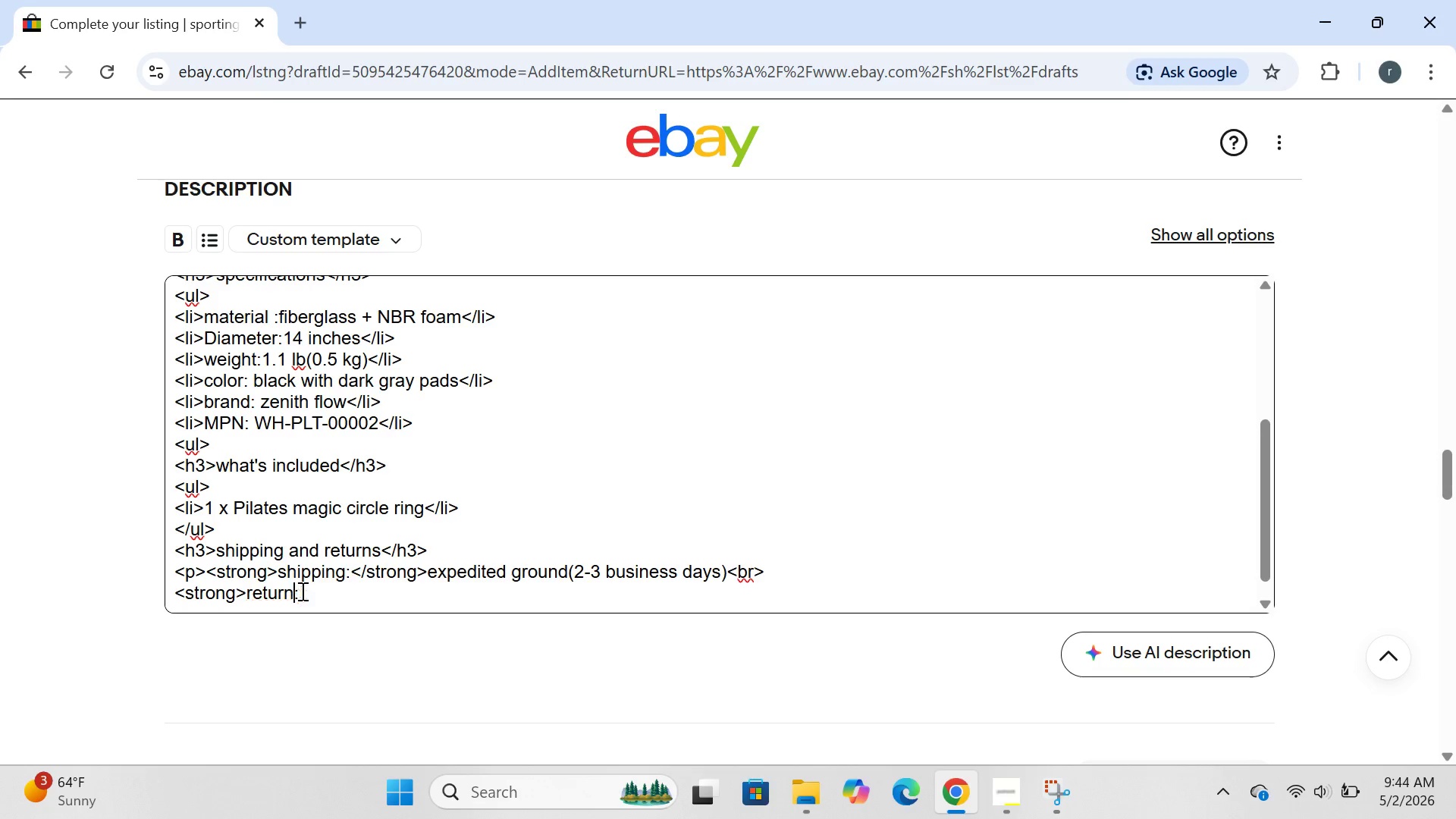 
key(Backspace)
 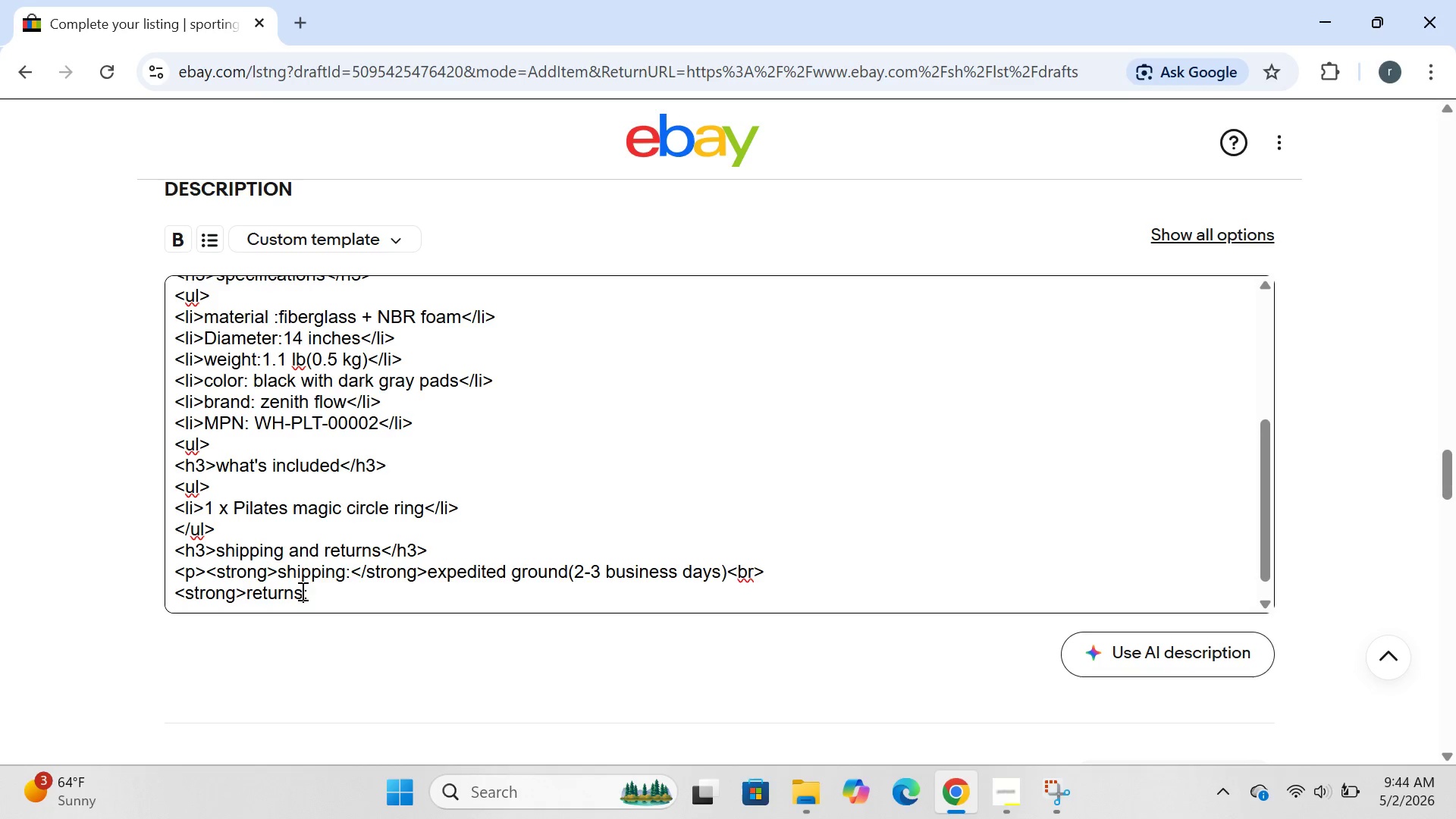 
key(S)
 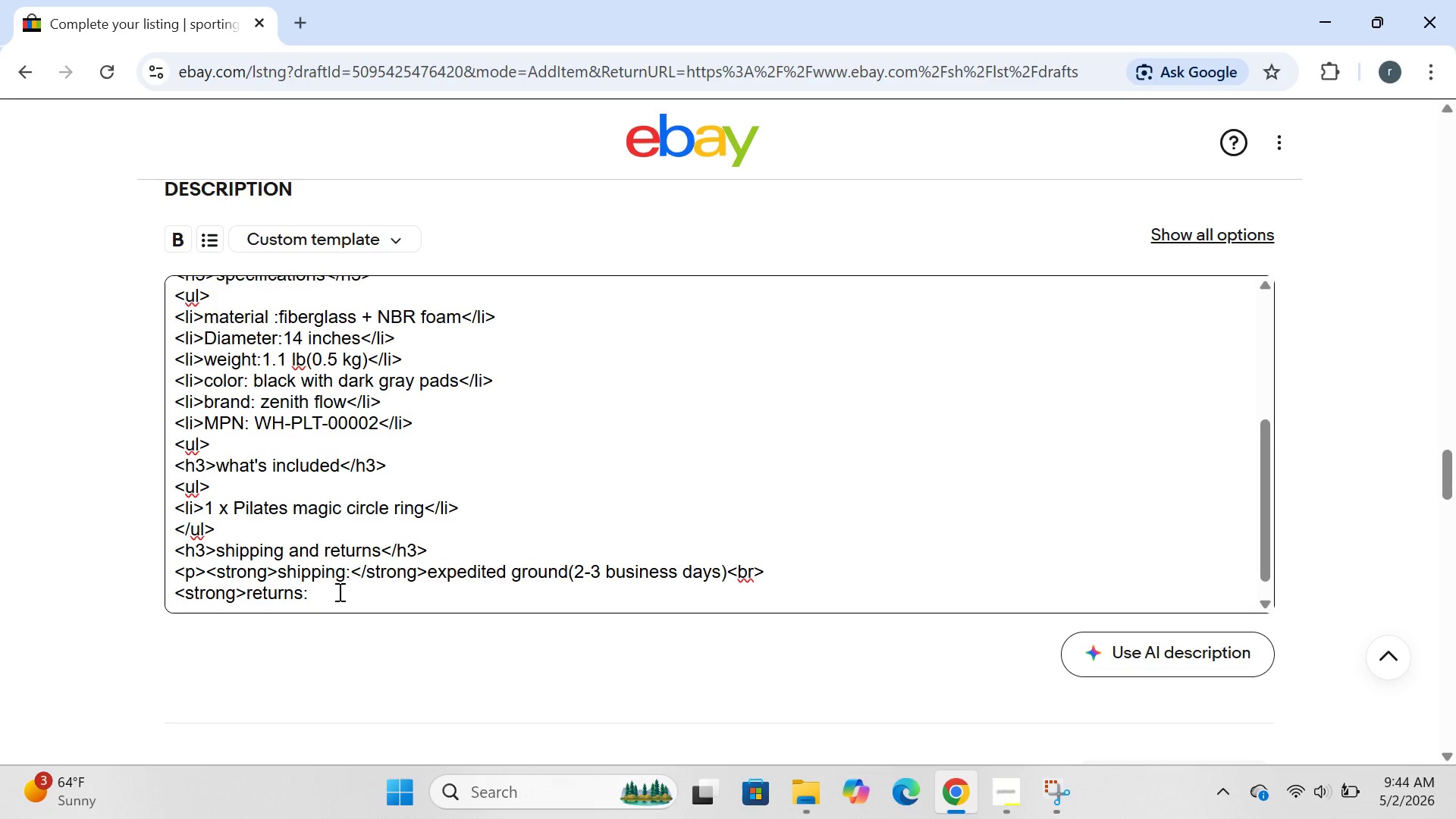 
key(ArrowRight)
 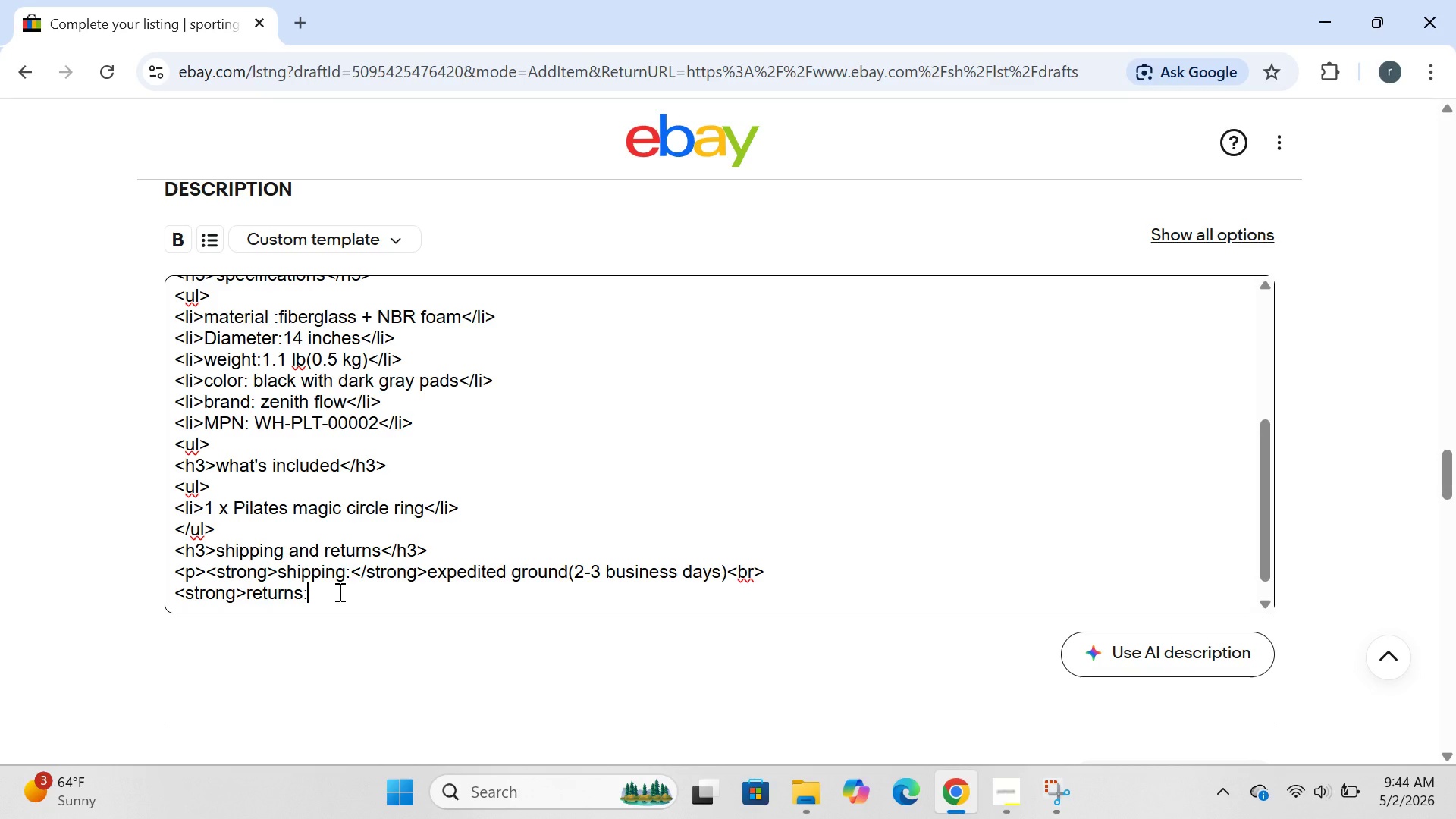 
type(</strong>30-da money back</p>)
 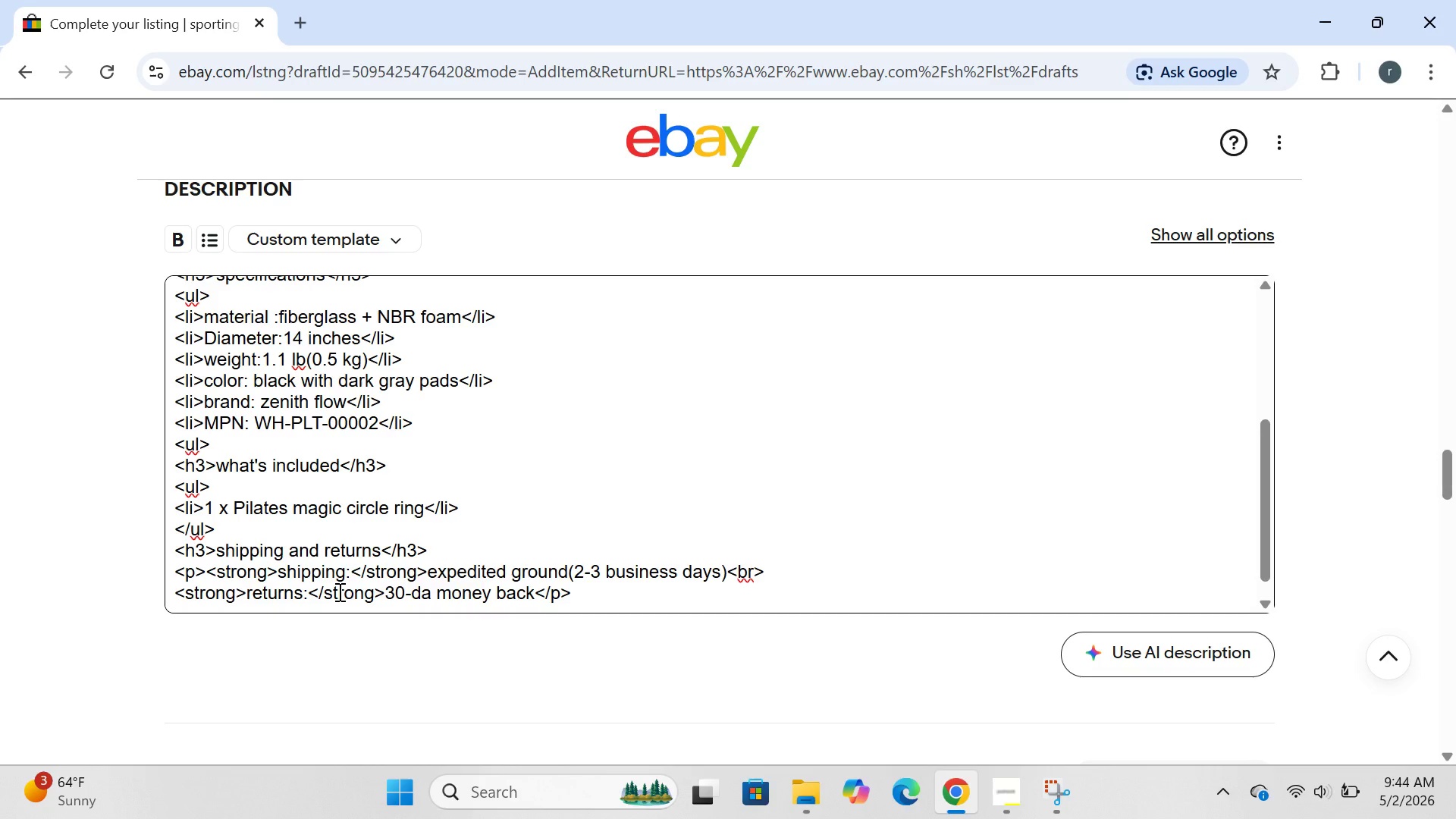 
key(Enter)
 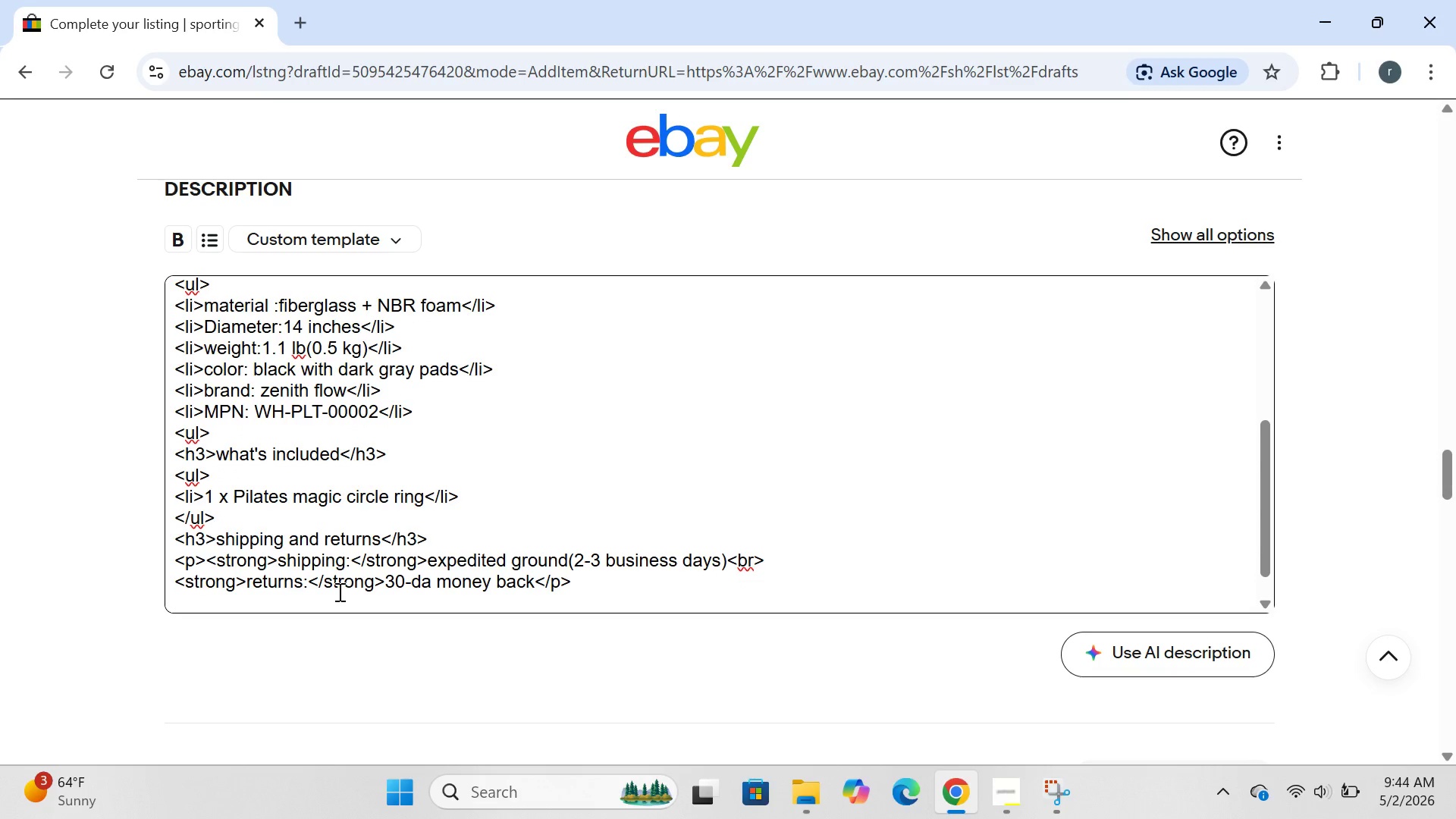 
type(<p><em>add the original Pilated)
key(Backspace)
type(s tonogh)
key(Backspace)
key(Backspace)
key(Backspace)
type(ing tool to your home gym and feel the burn without leaving t)
key(Backspace)
type(your k)
key(Backspace)
type(living room.</r)
key(Backspace)
type(e,)
key(Backspace)
type(m></p>)
 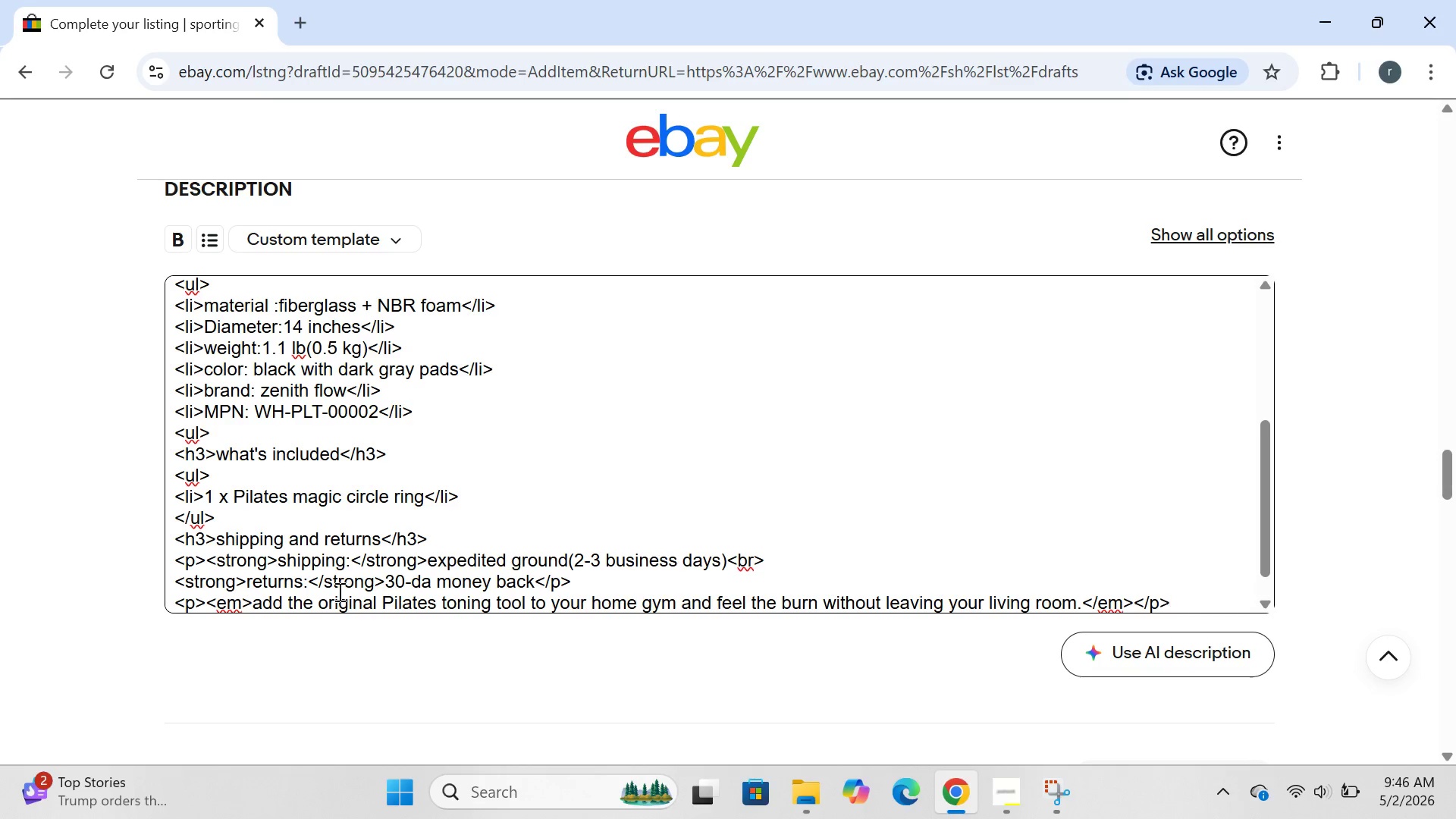 
wait(5.36)
 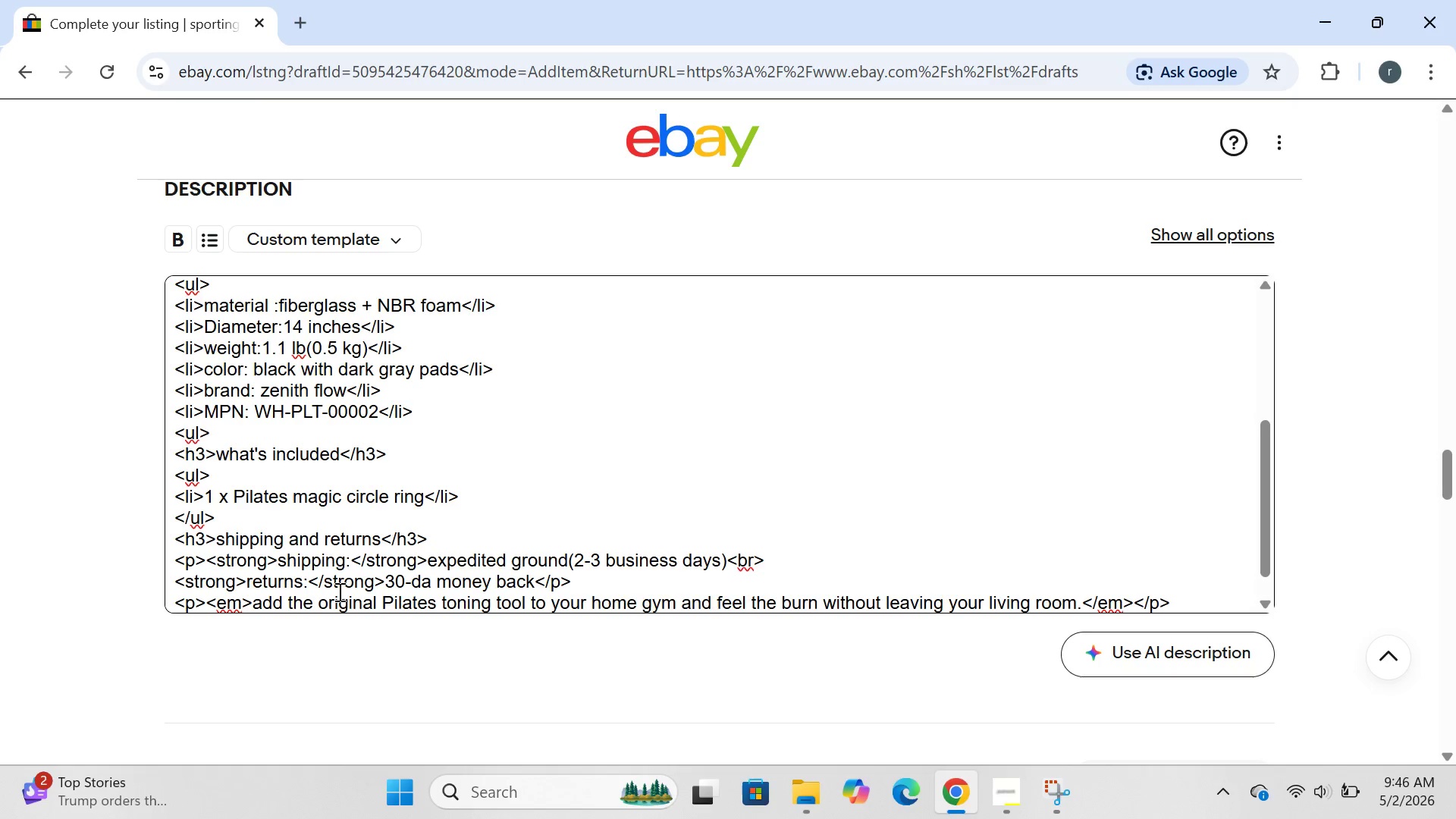 
left_click([265, 314])
 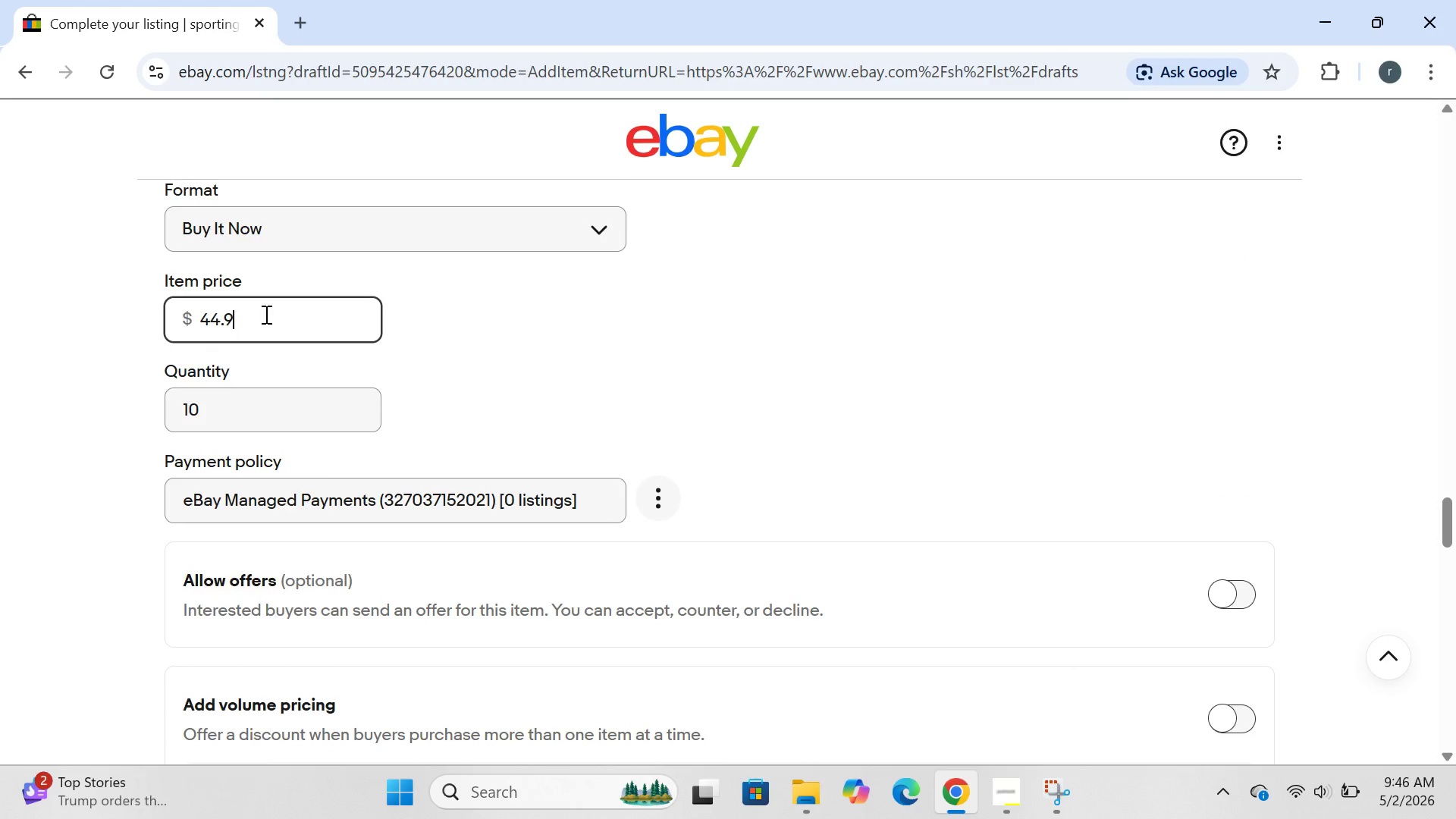 
hold_key(key=Backspace, duration=0.77)
 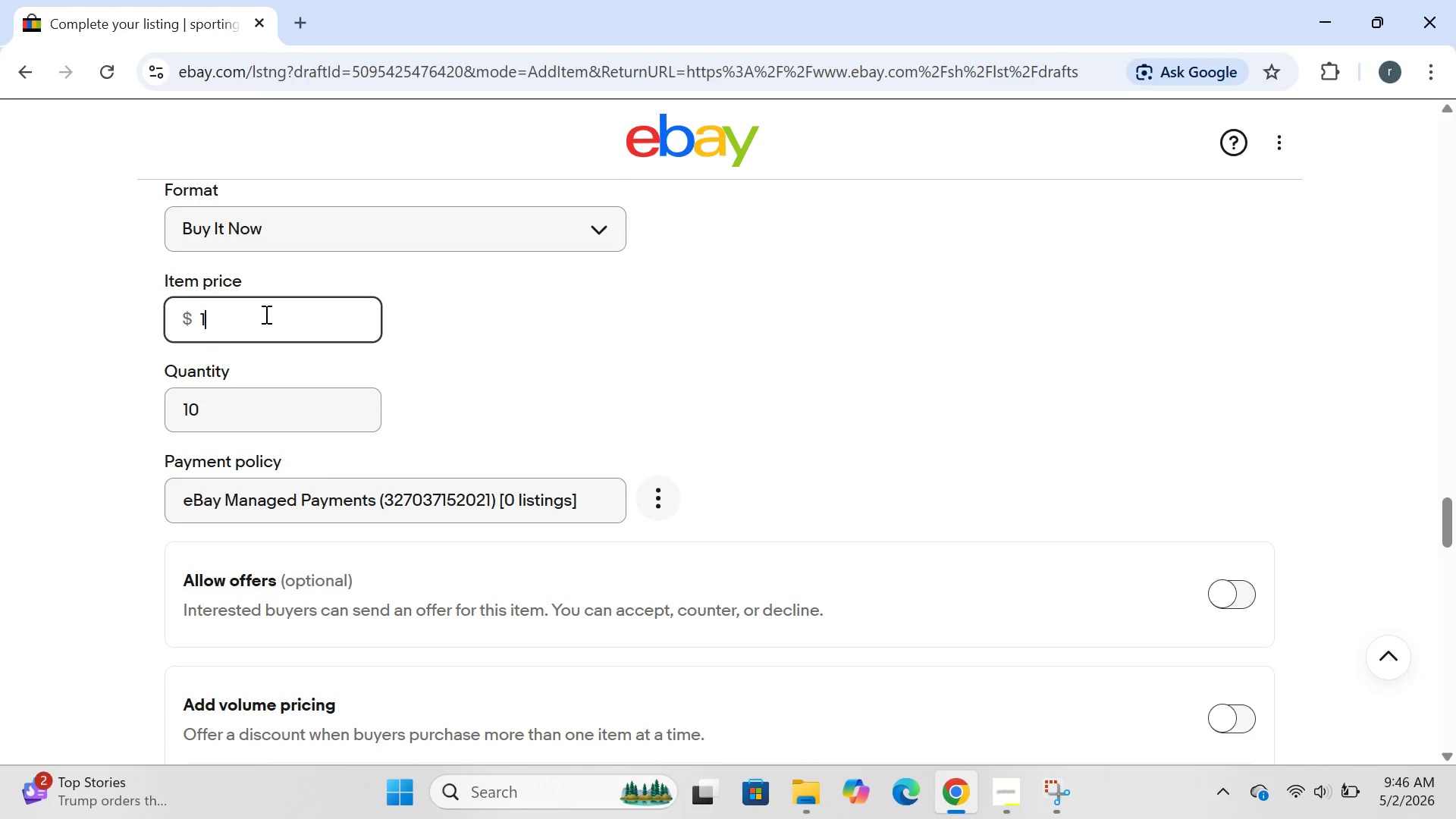 
hold_key(key=Backspace, duration=10.52)
 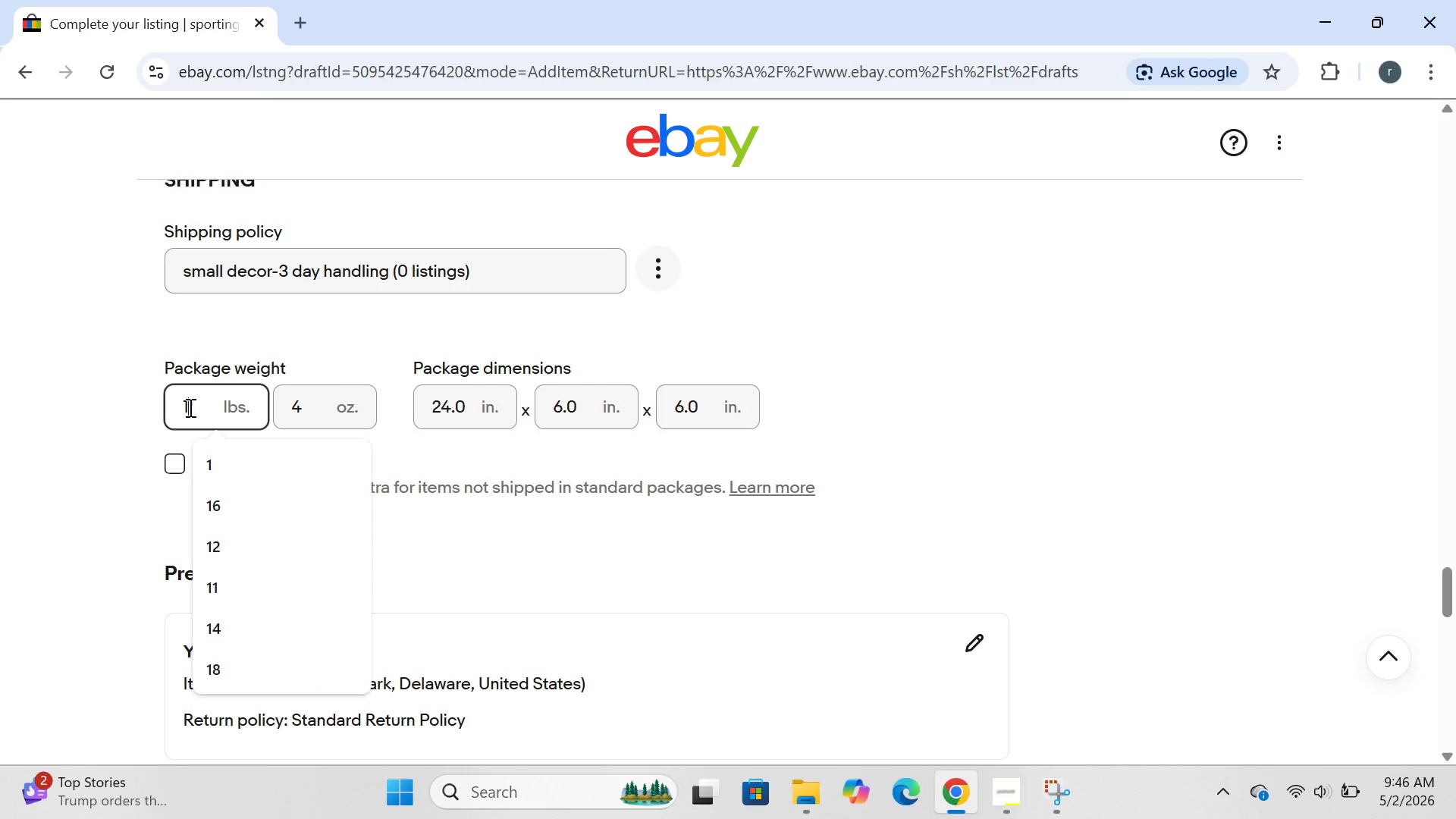 
type(19.99)
 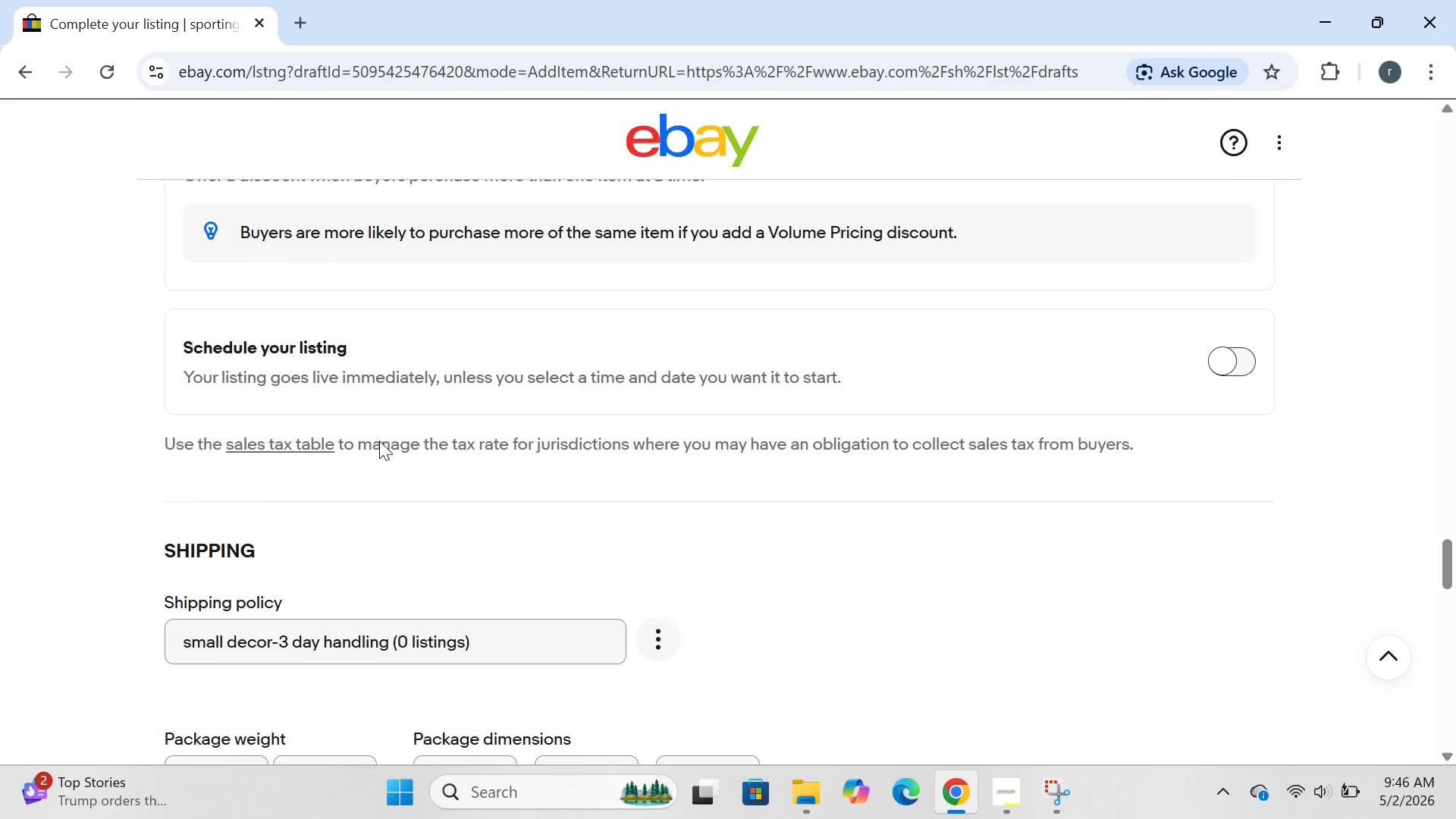 
left_click_drag(start_coordinate=[178, 407], to_coordinate=[189, 407])
 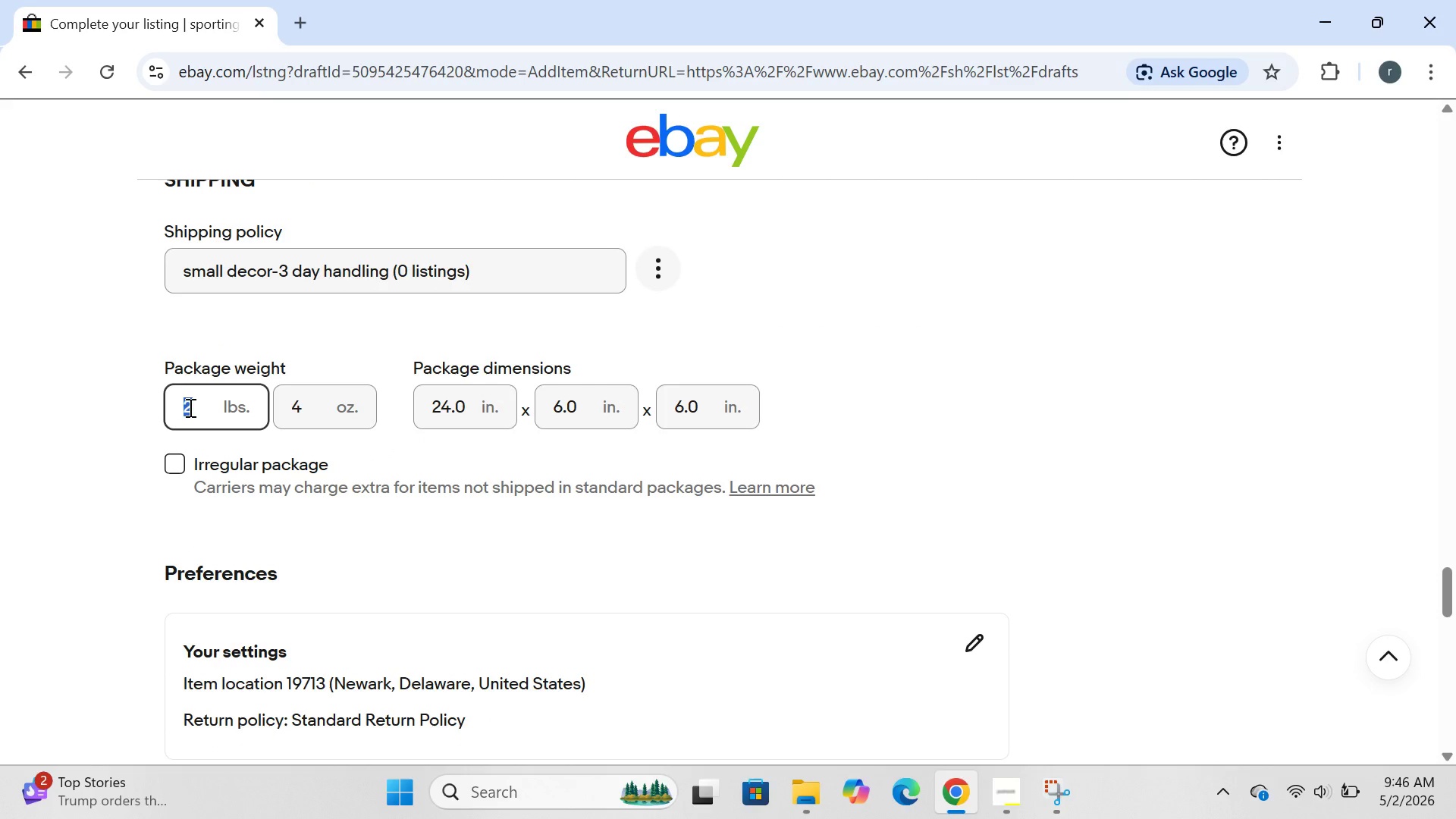 
left_click([189, 407])
 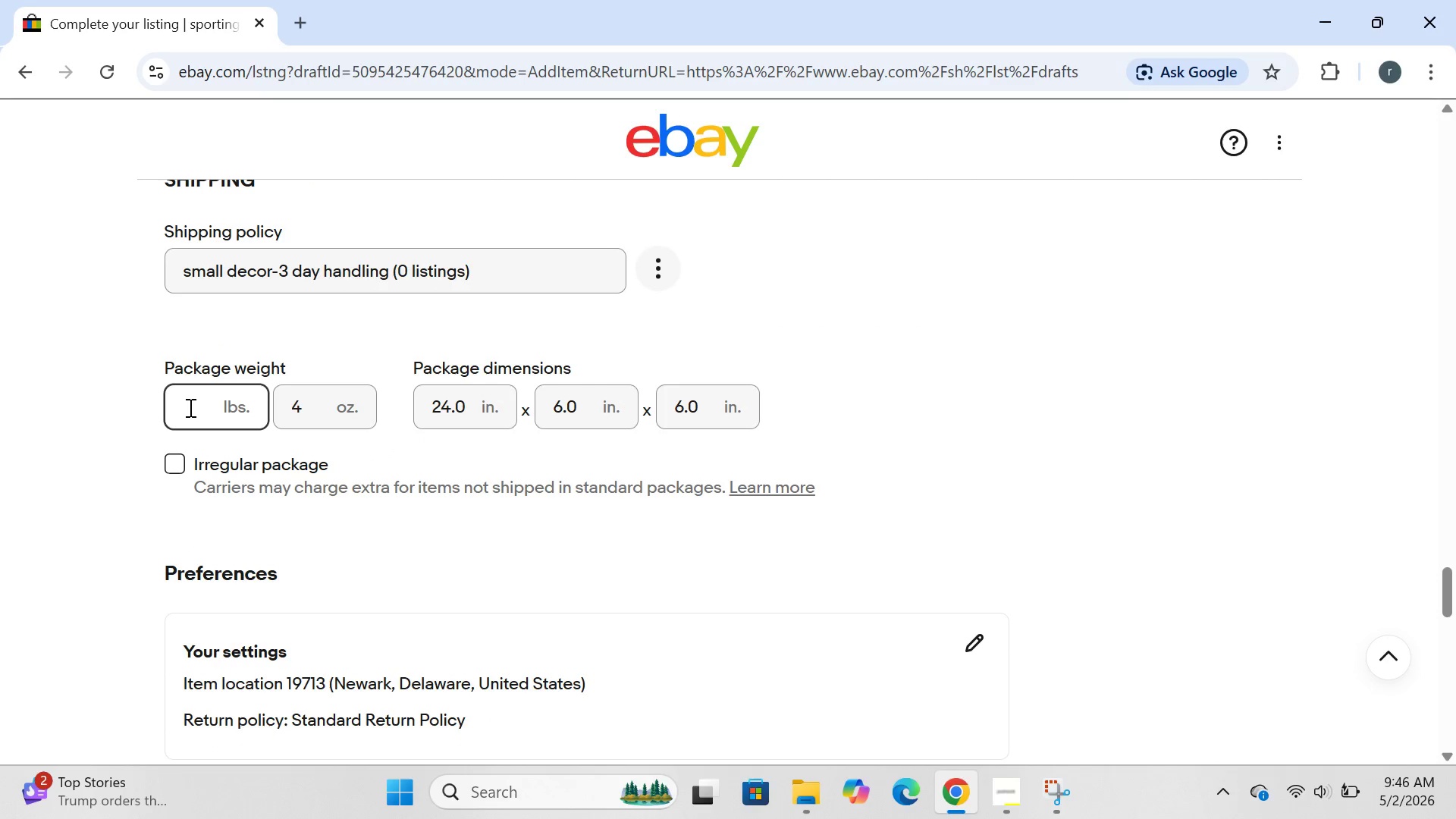 
key(1)
 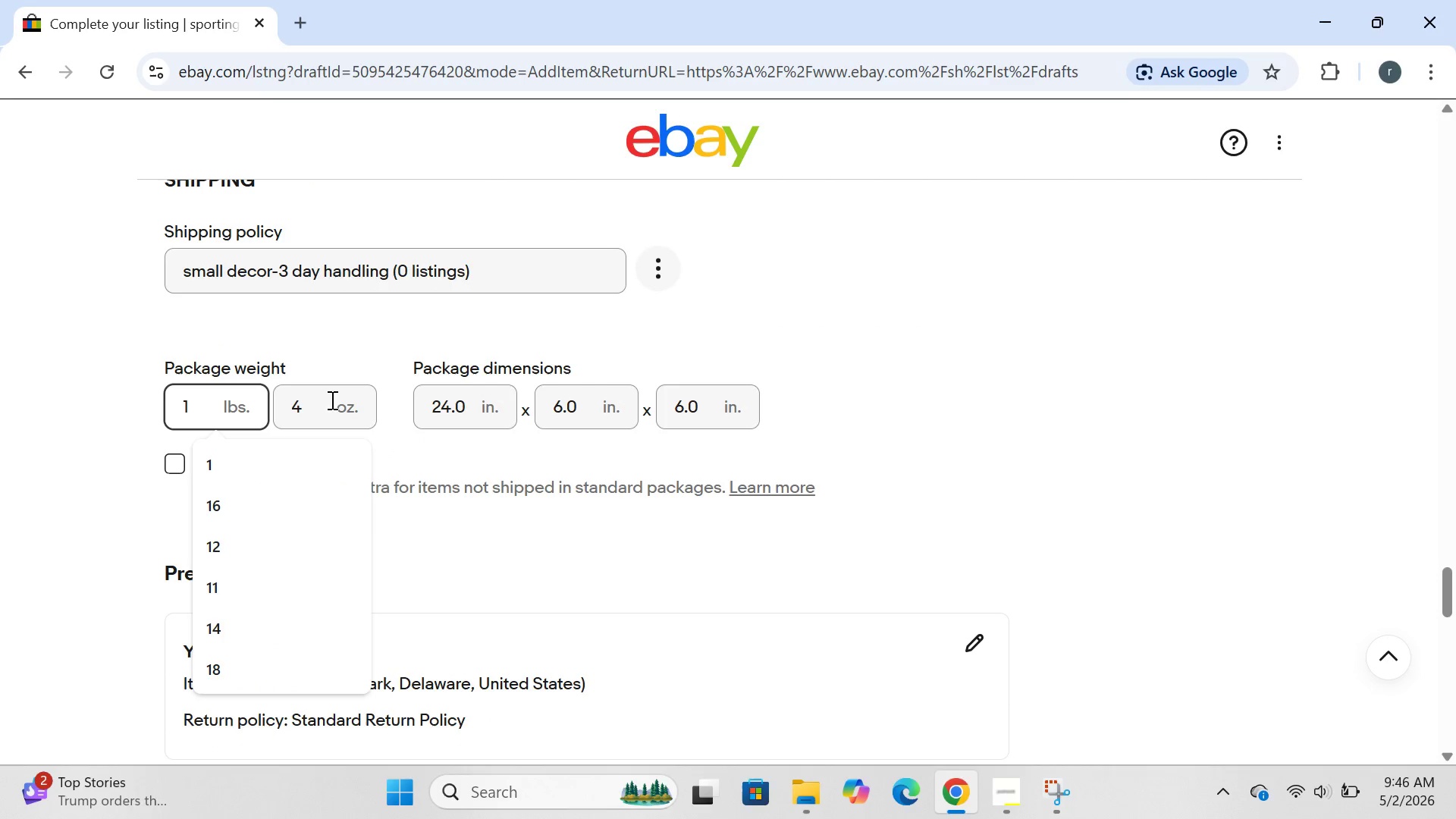 
left_click([334, 400])
 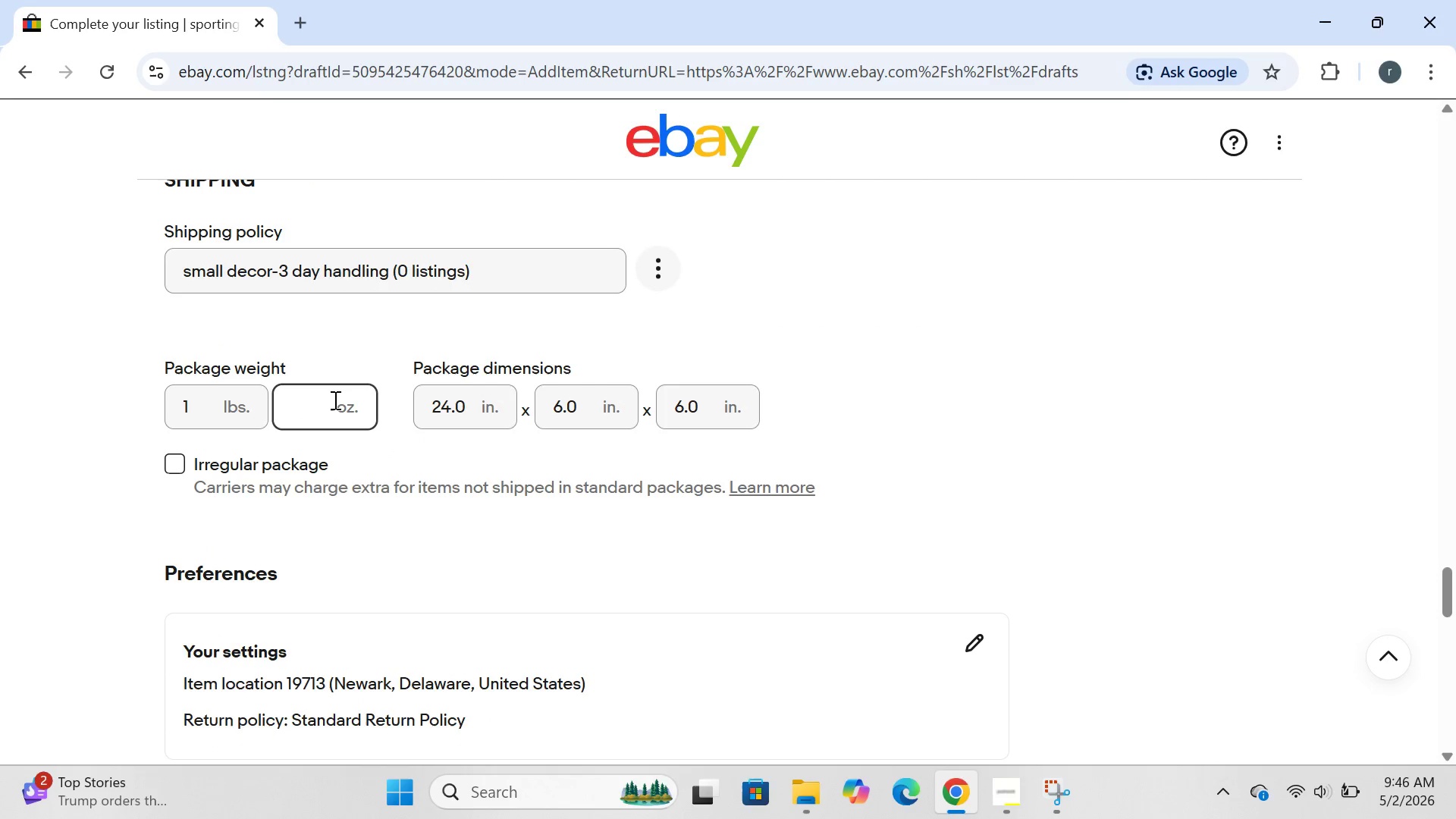 
key(Backspace)
 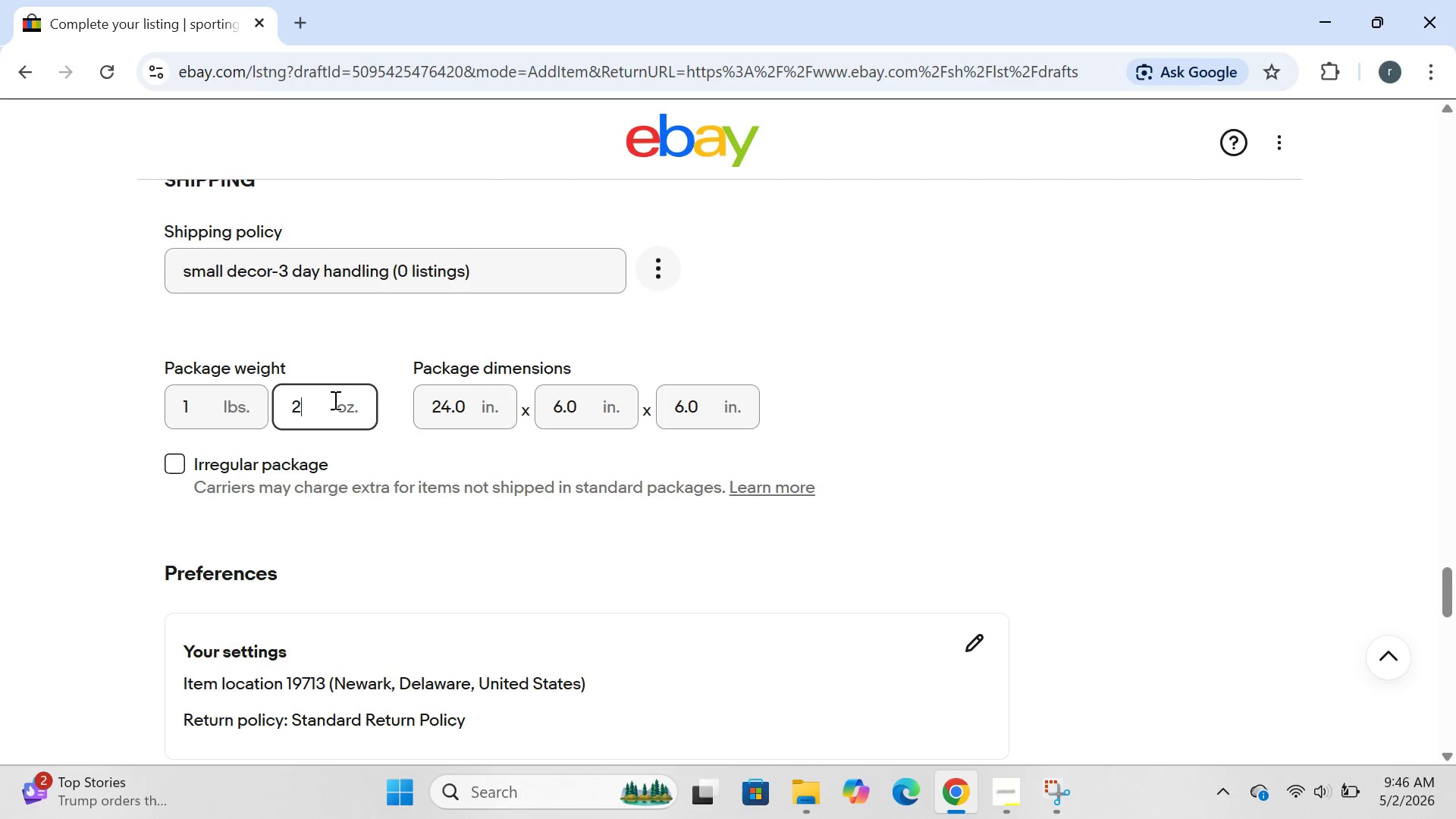 
key(2)
 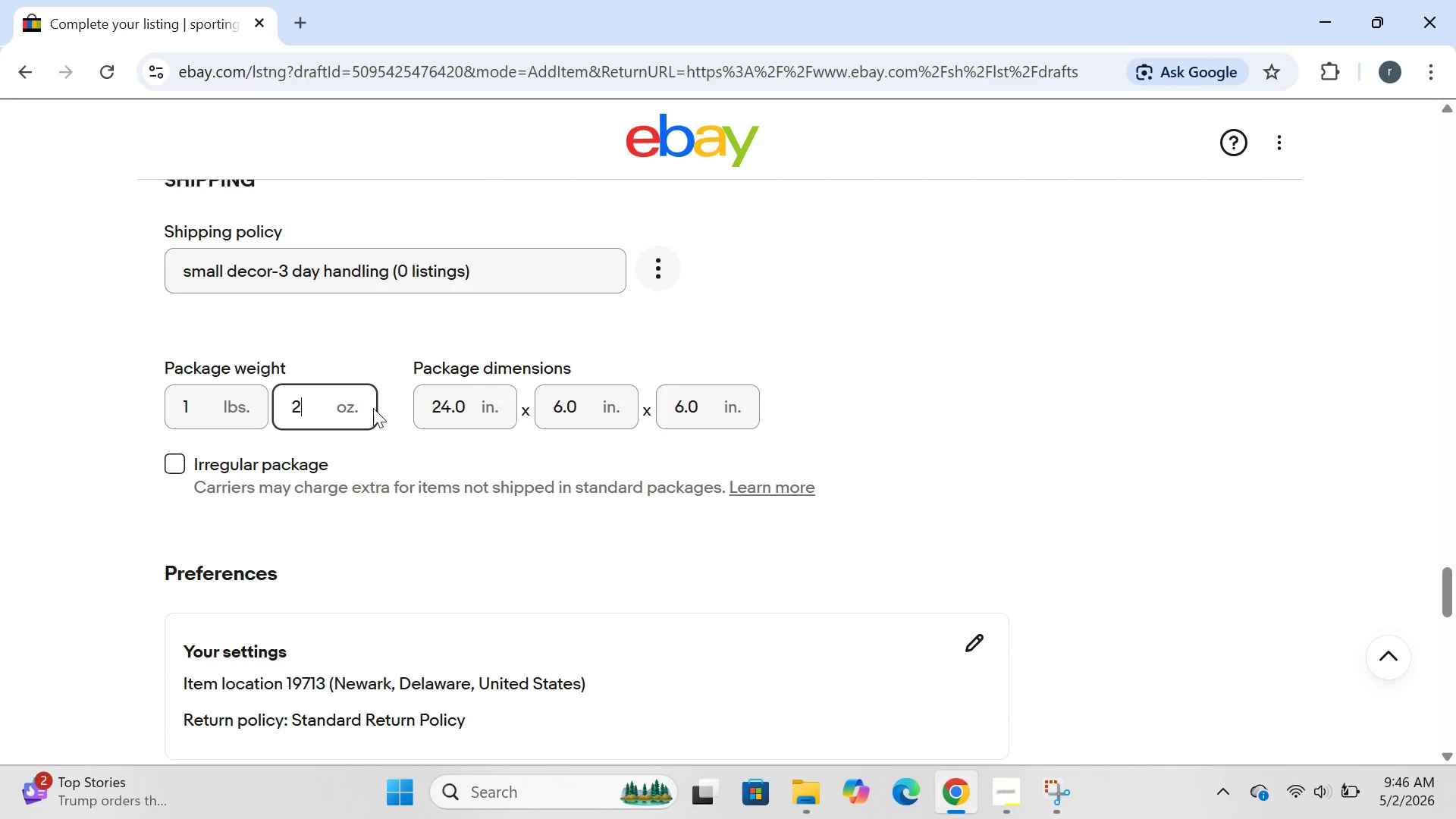 
left_click([480, 400])
 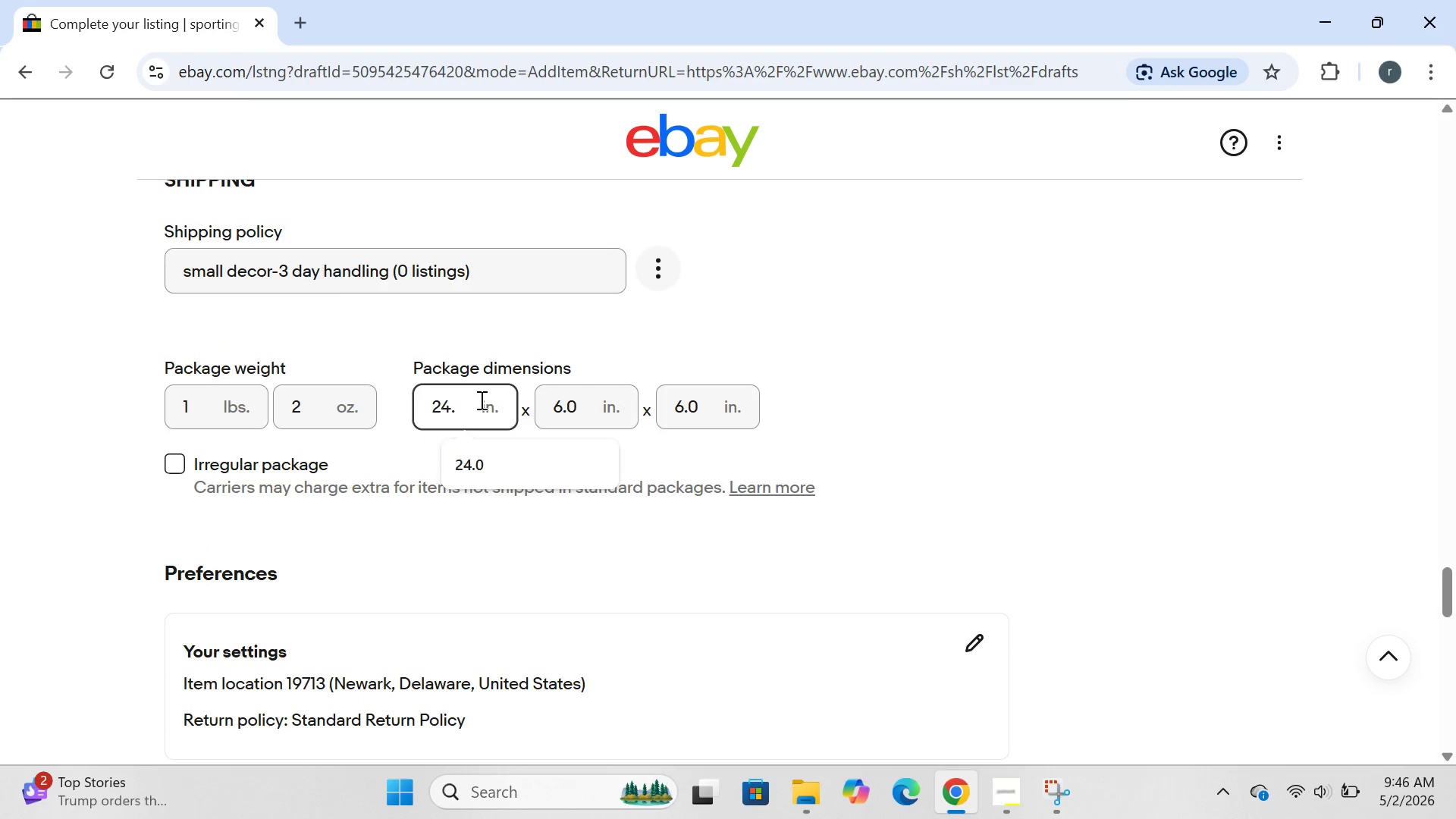 
hold_key(key=Backspace, duration=0.81)
 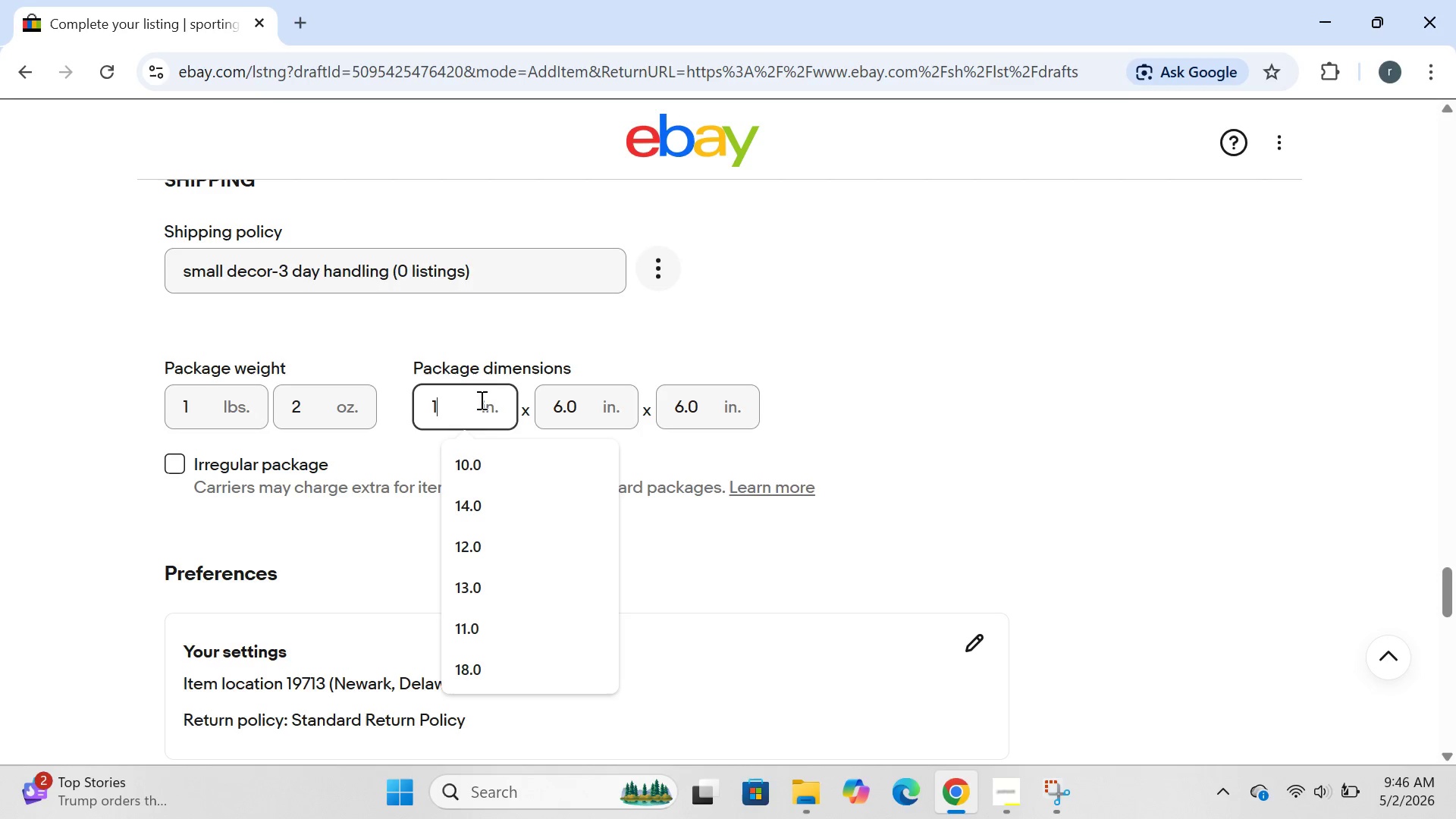 
type(14)
 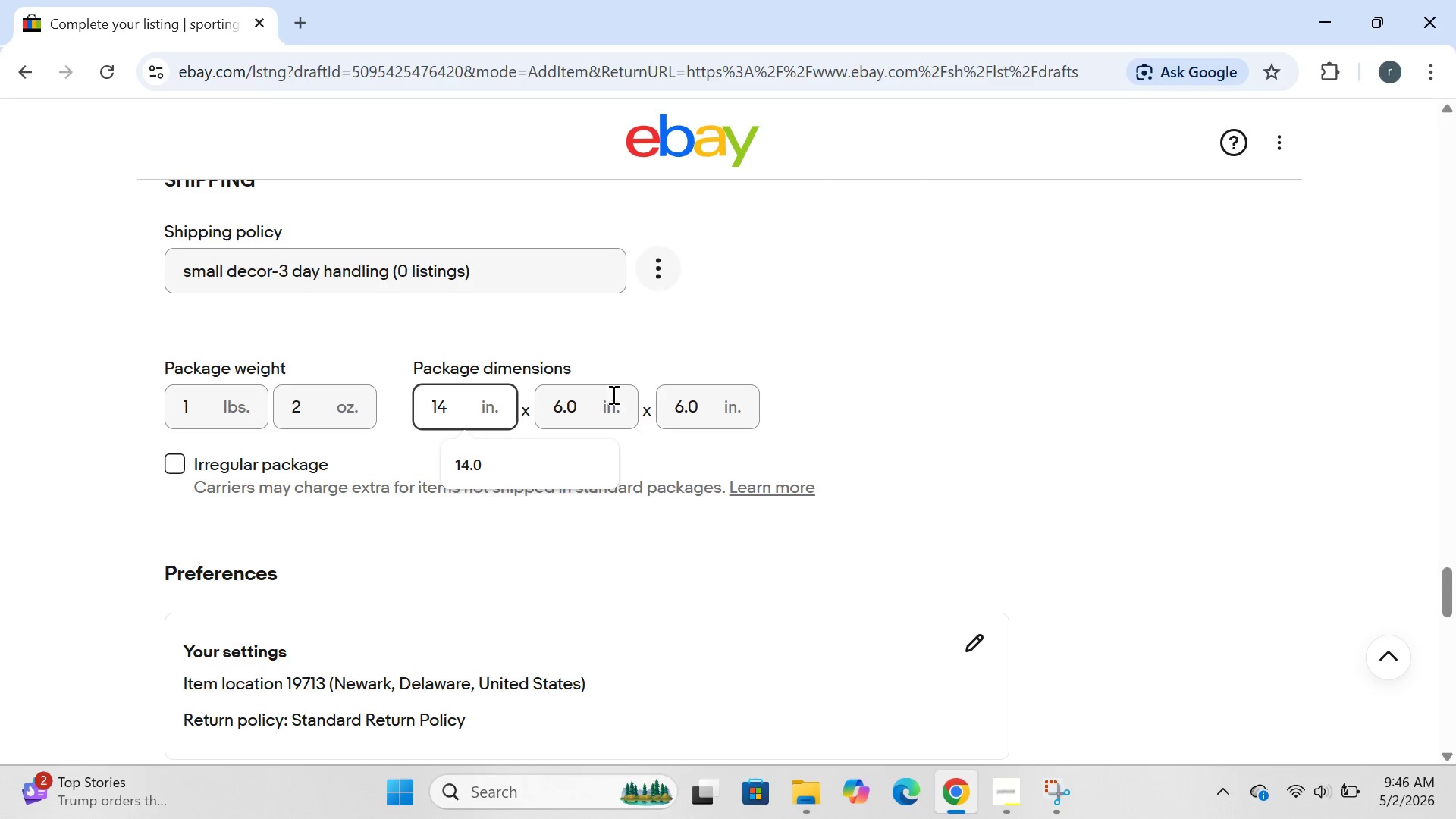 
left_click_drag(start_coordinate=[617, 374], to_coordinate=[566, 404])
 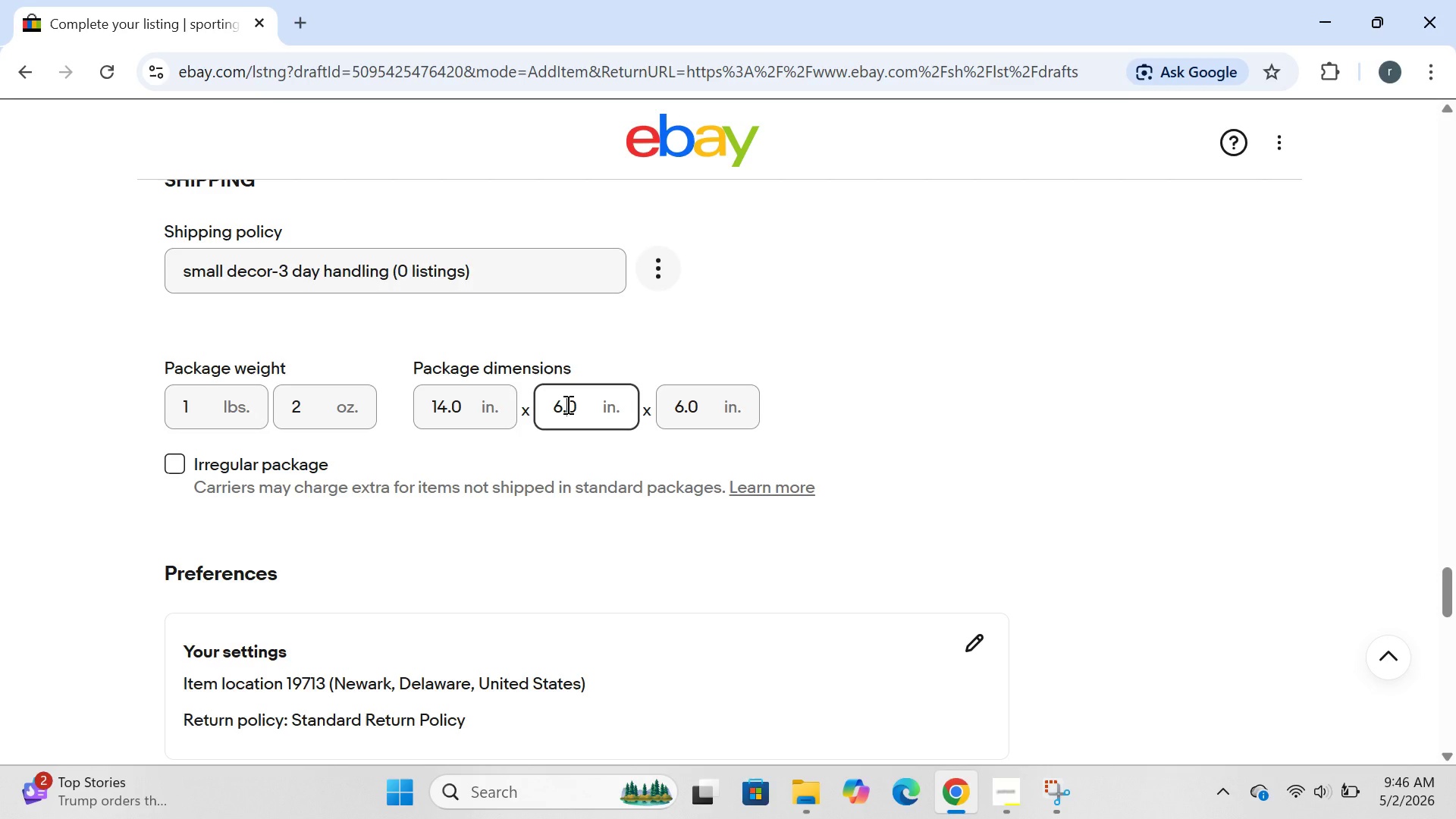 
left_click([566, 404])
 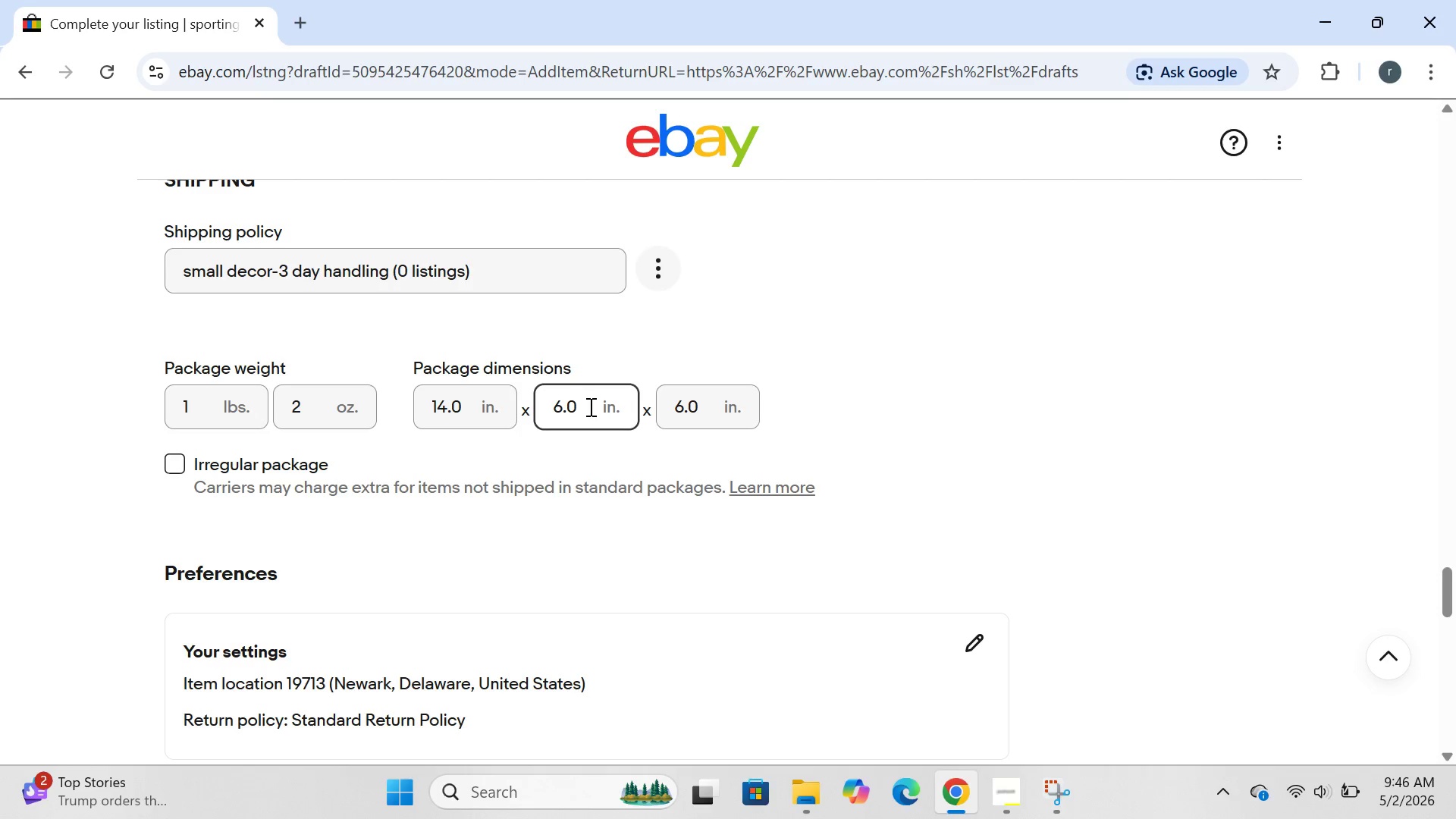 
left_click([589, 406])
 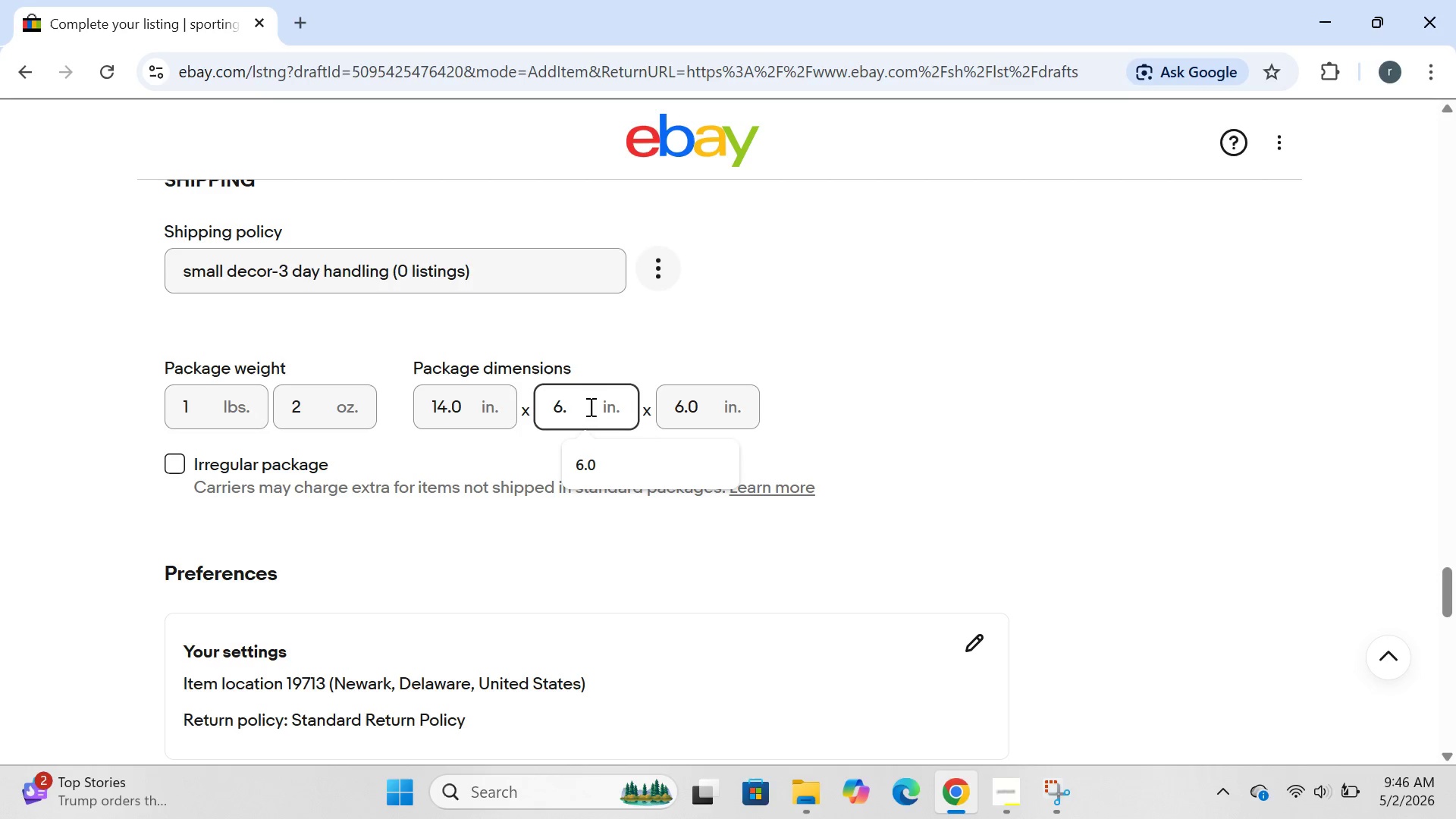 
key(Backspace)
key(Backspace)
key(Backspace)
type(15)
key(Backspace)
type(4)
 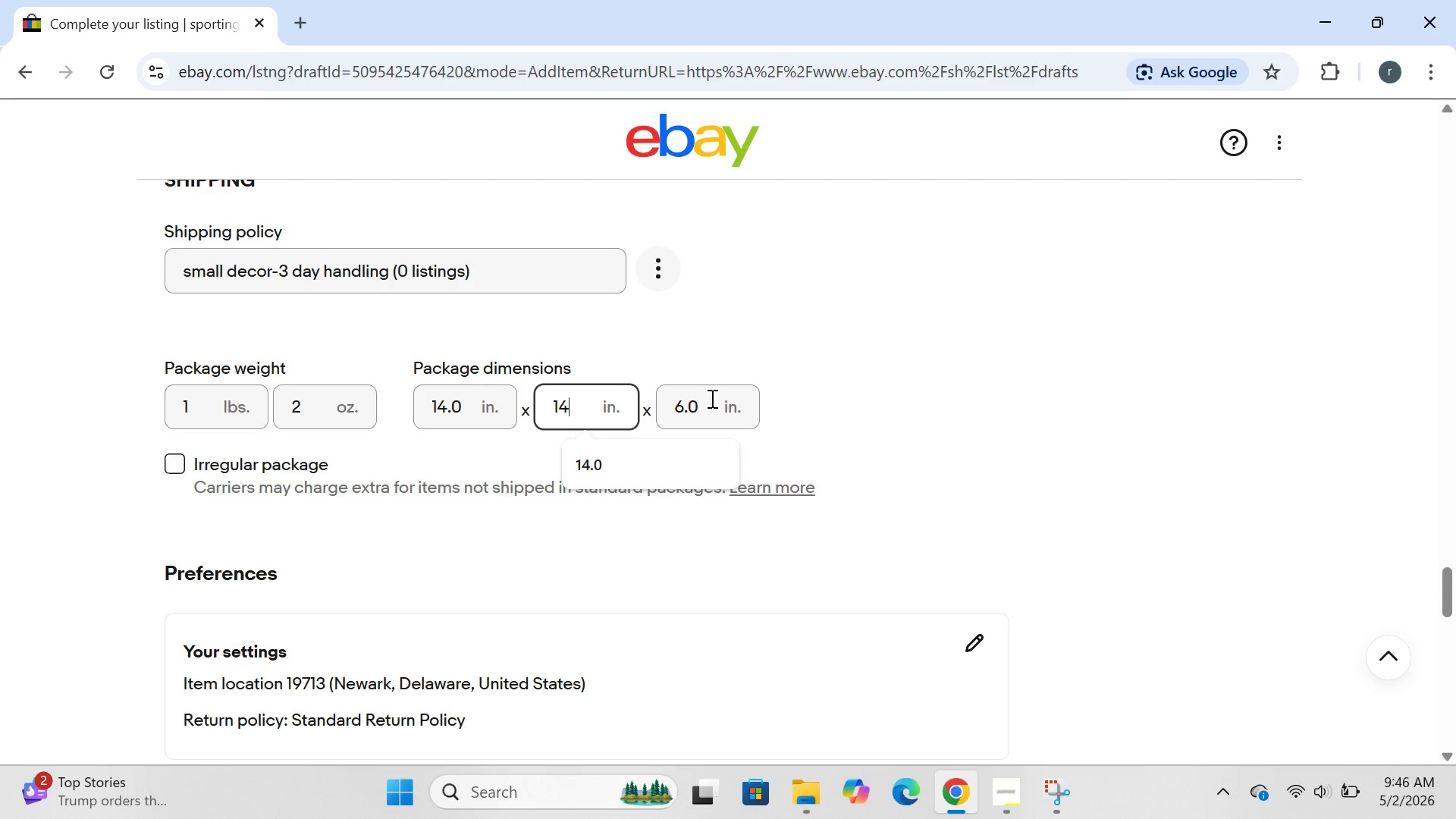 
wait(6.11)
 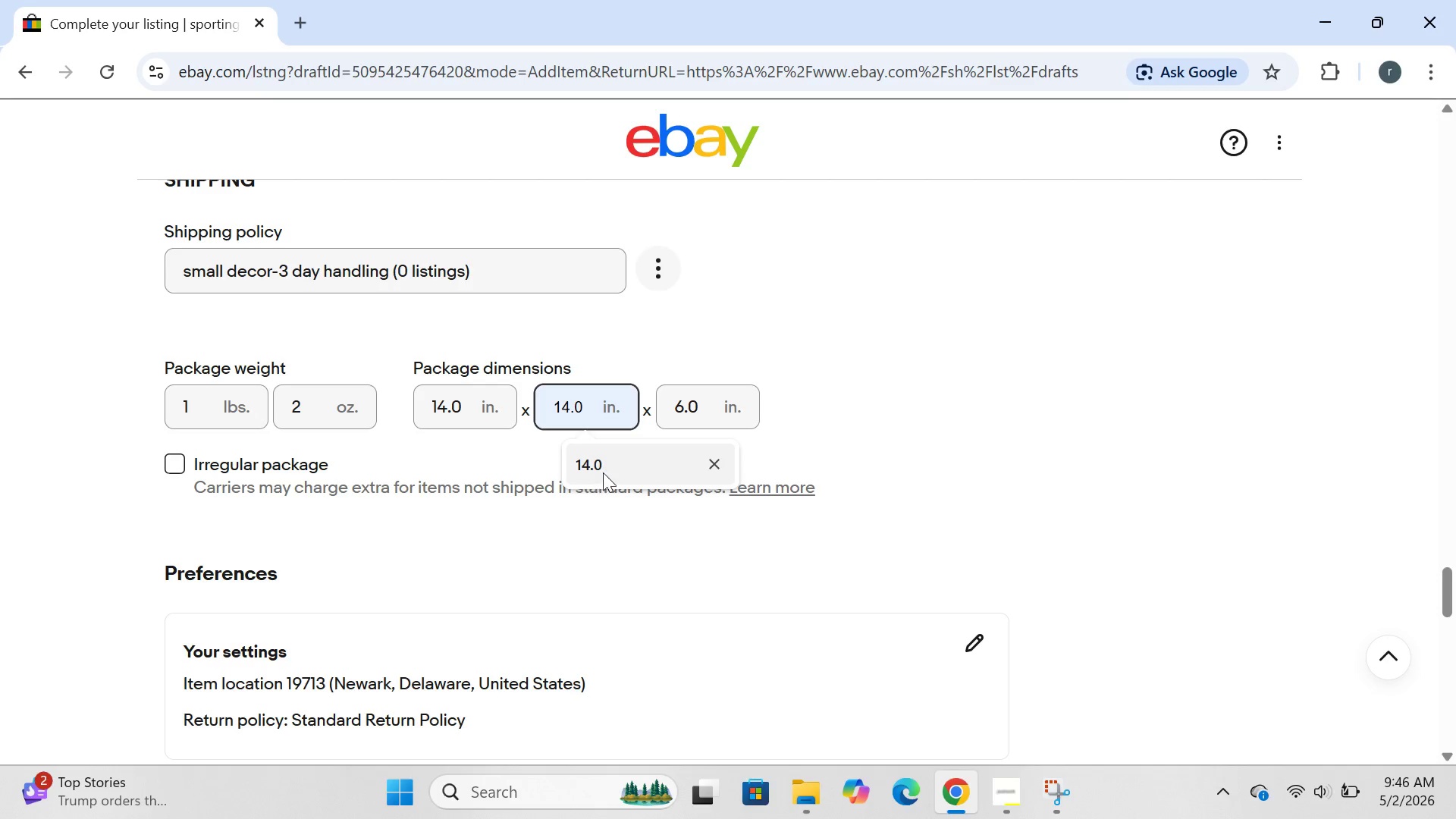 
left_click([880, 451])
 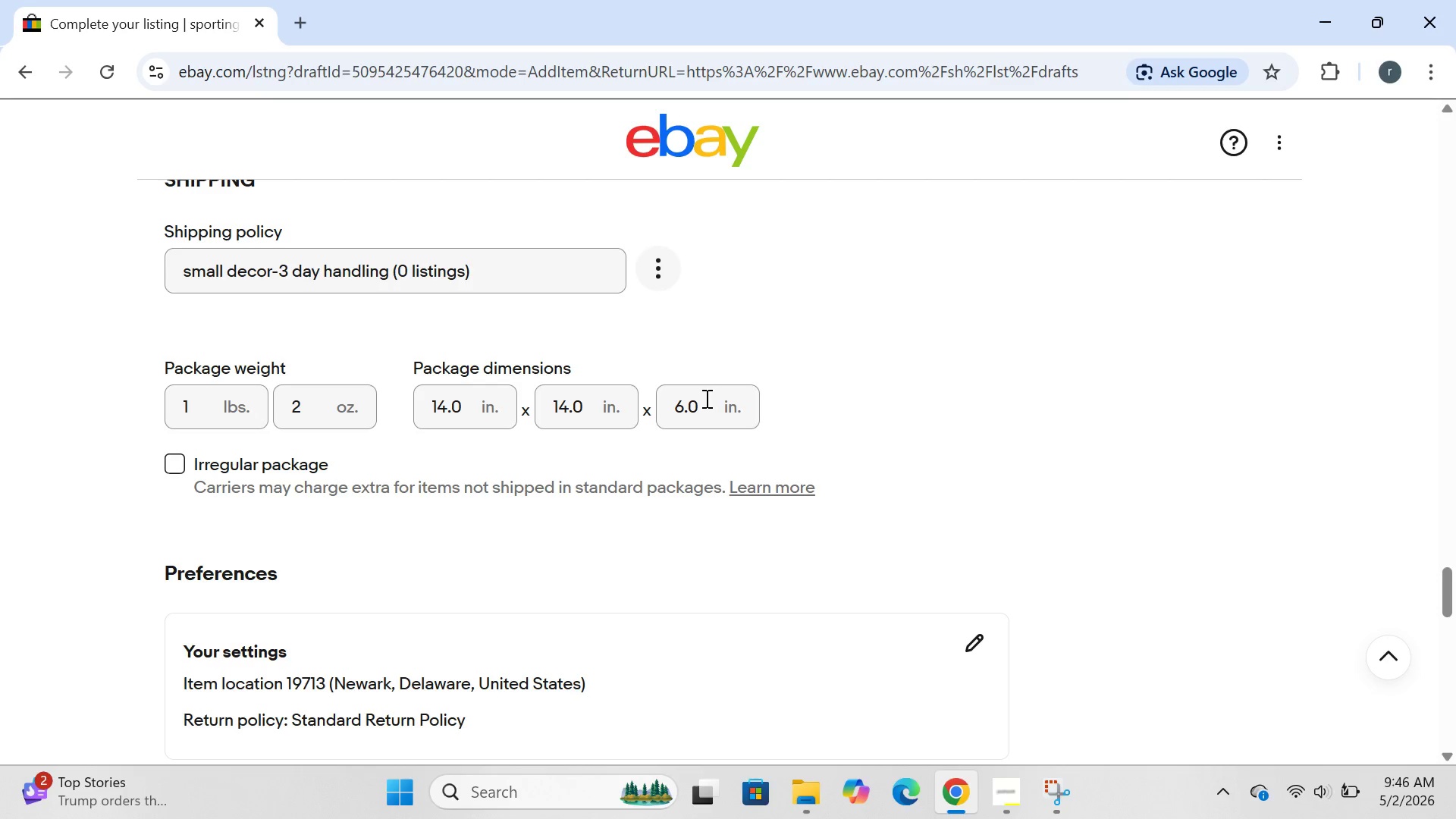 
left_click([705, 398])
 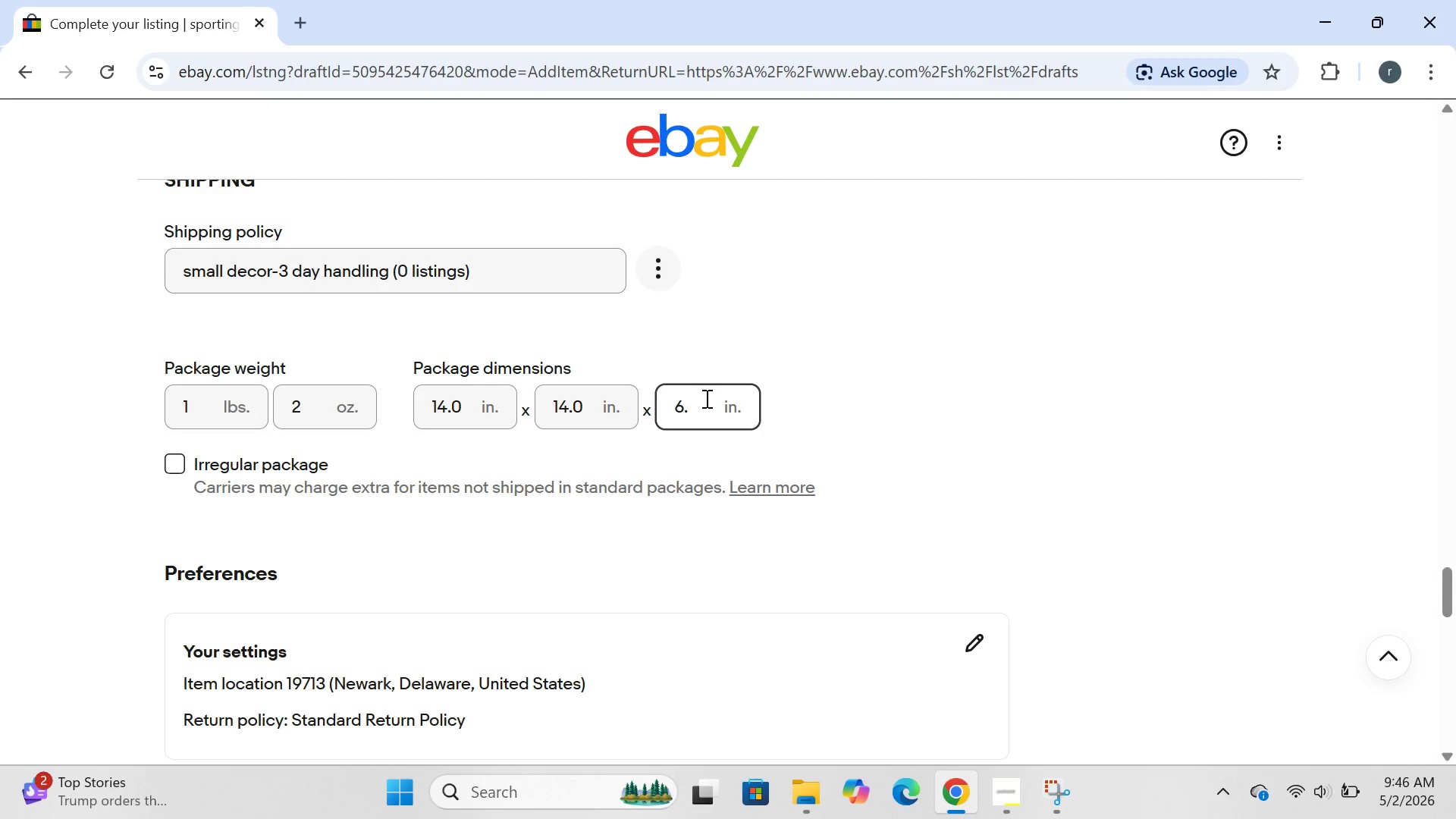 
key(Backspace)
 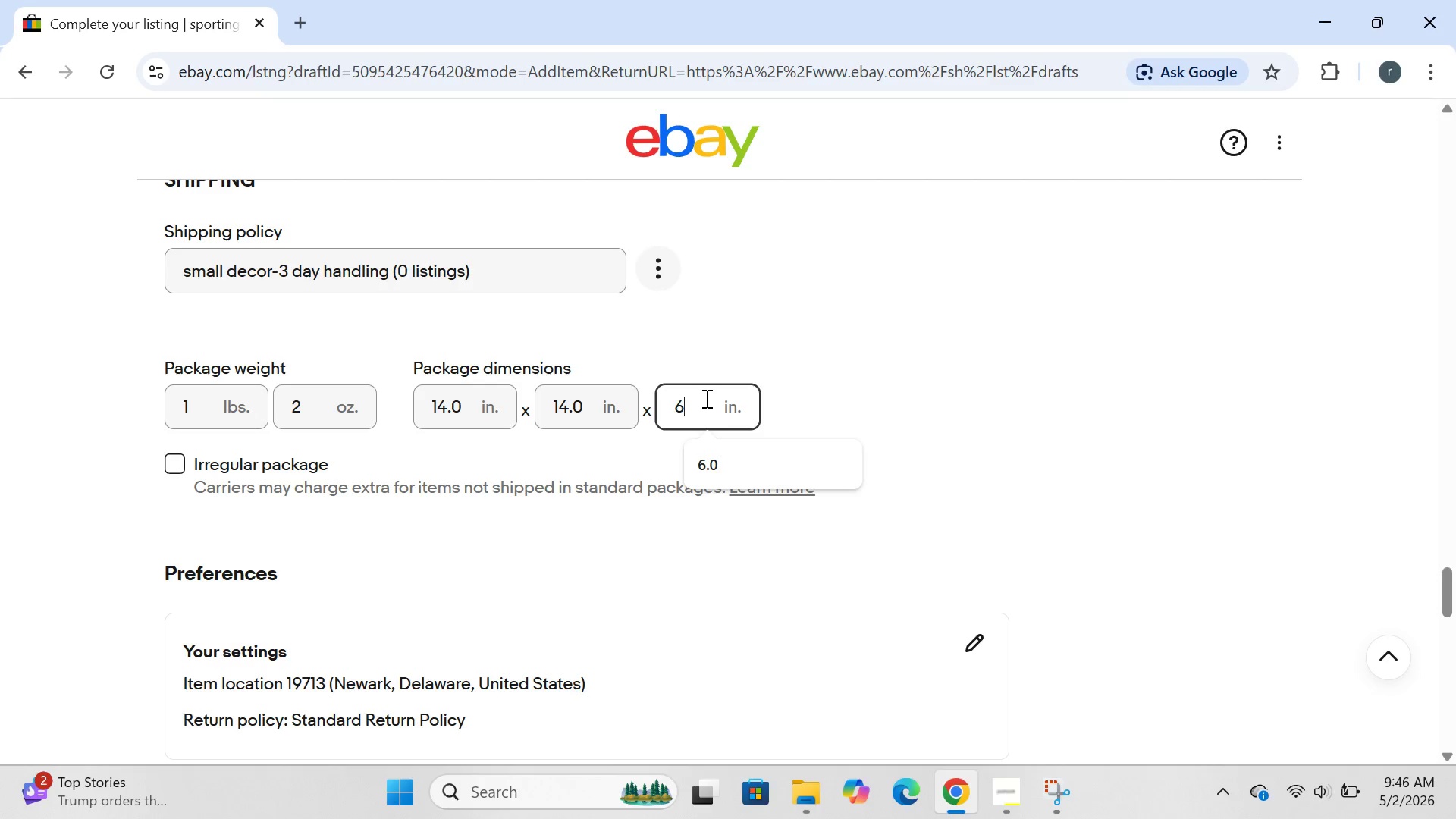 
key(Backspace)
 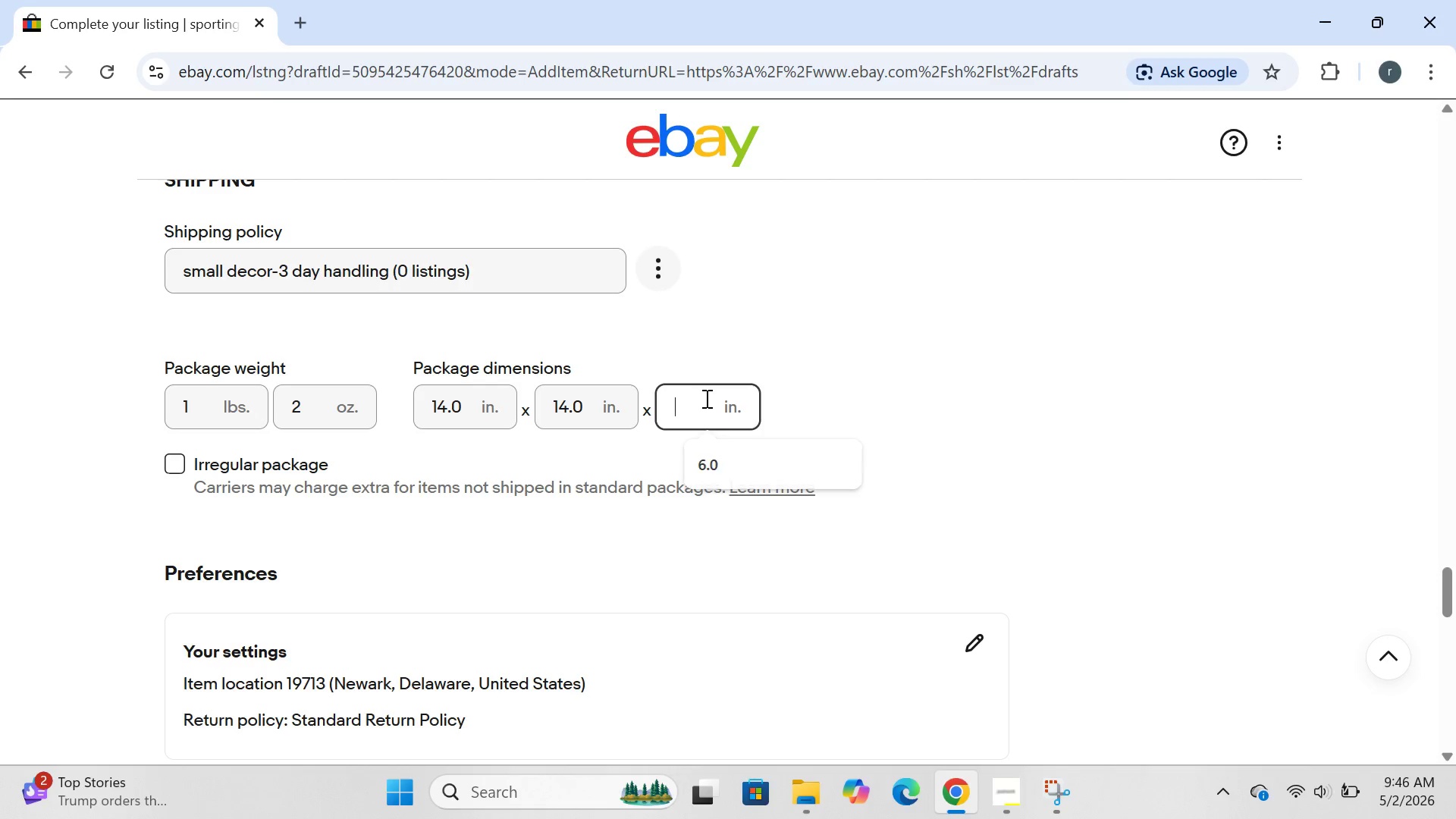 
key(Backspace)
 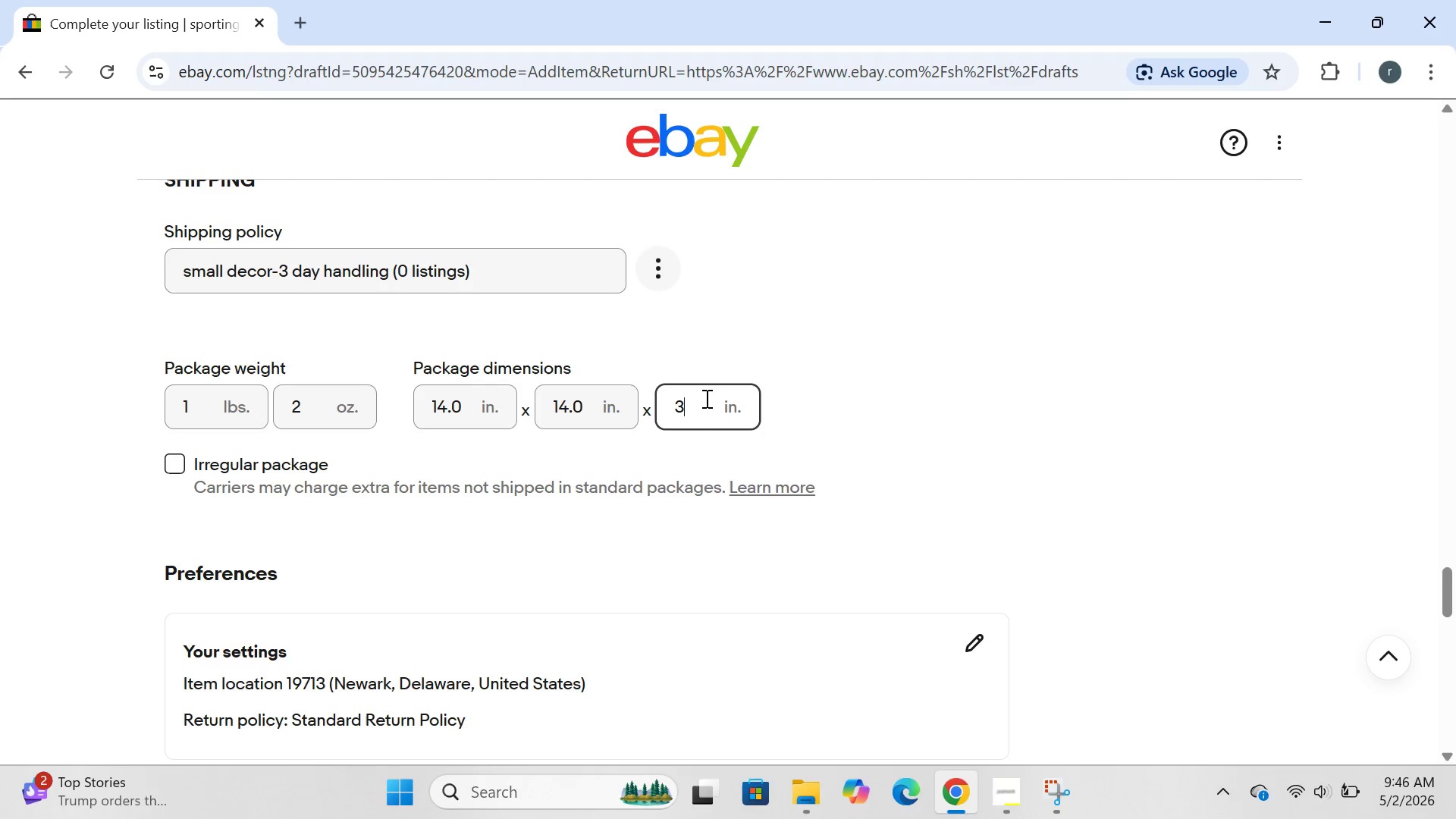 
key(3)
 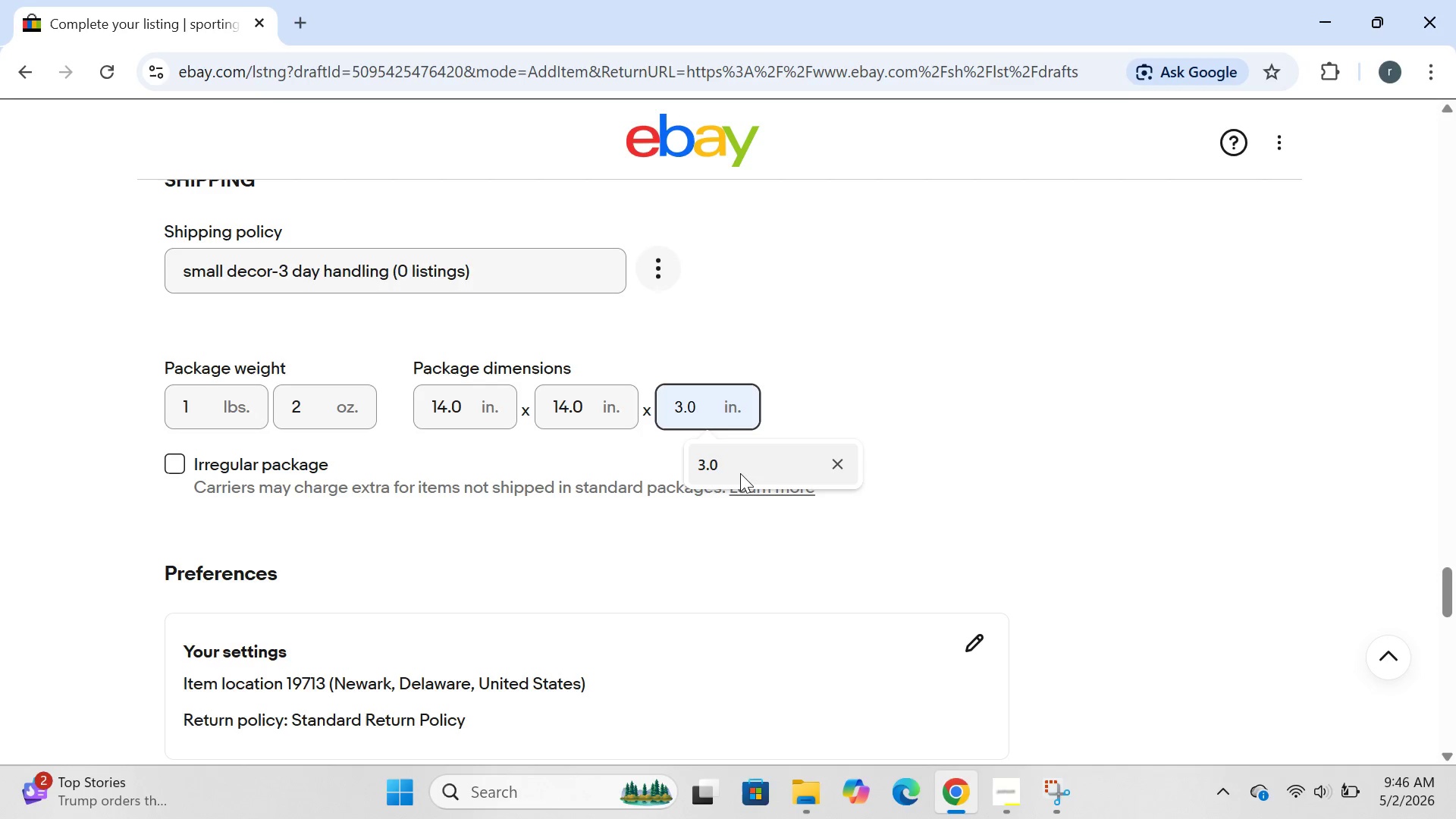 
left_click([740, 469])
 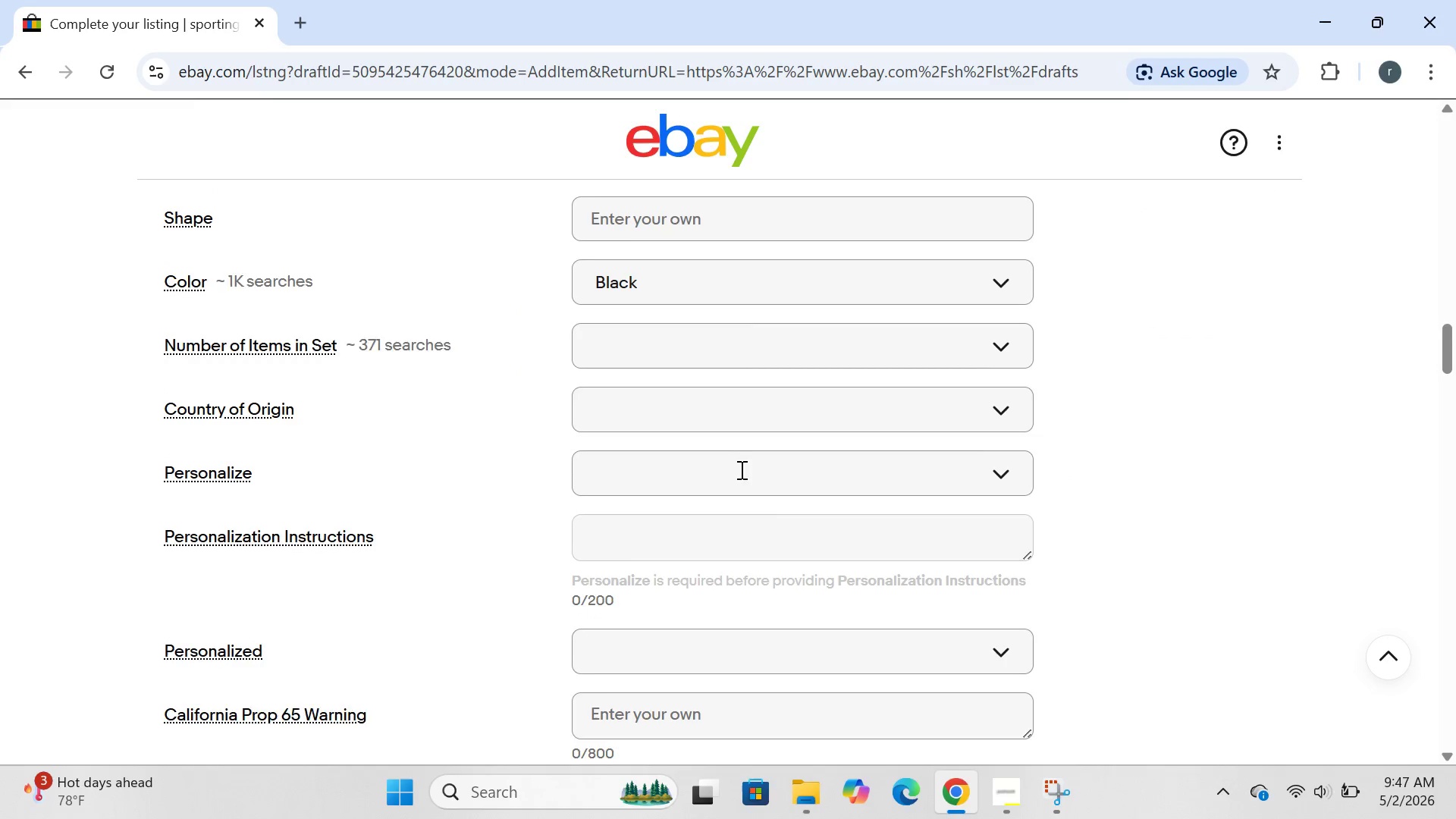 
wait(21.92)
 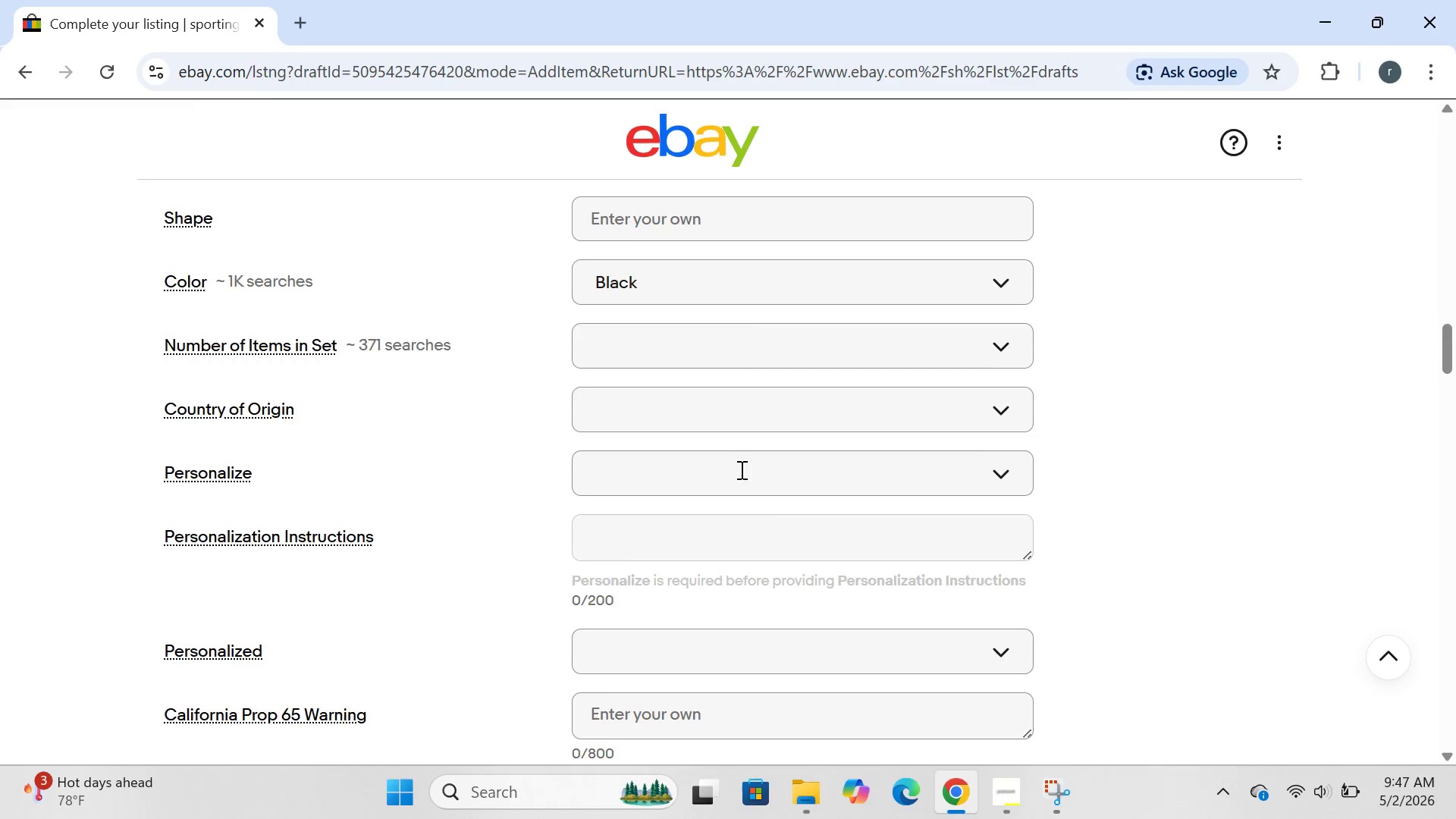 
scroll: coordinate [999, 96], scroll_direction: down, amount: 63.0
 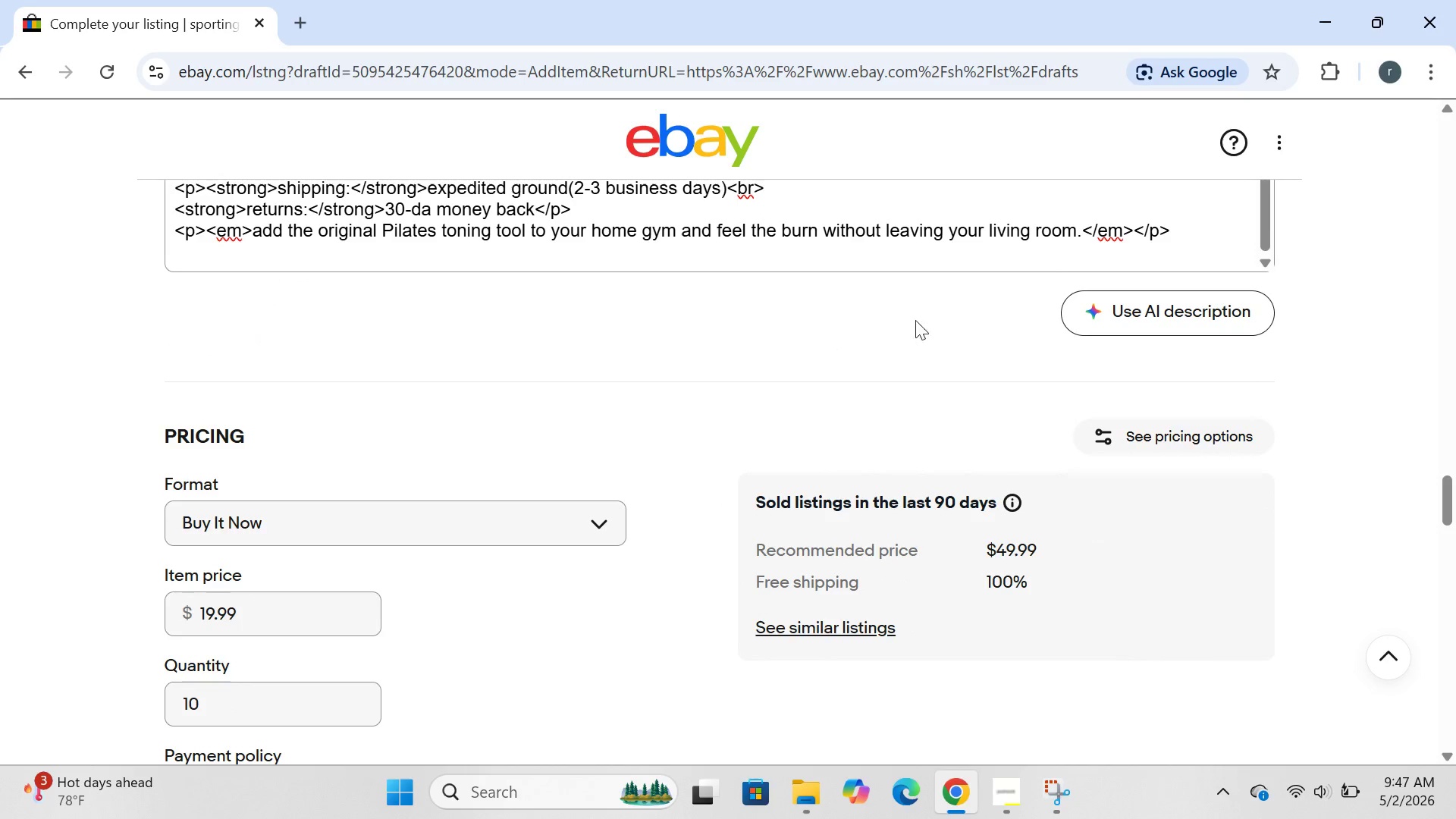 
mouse_move([765, 413])
 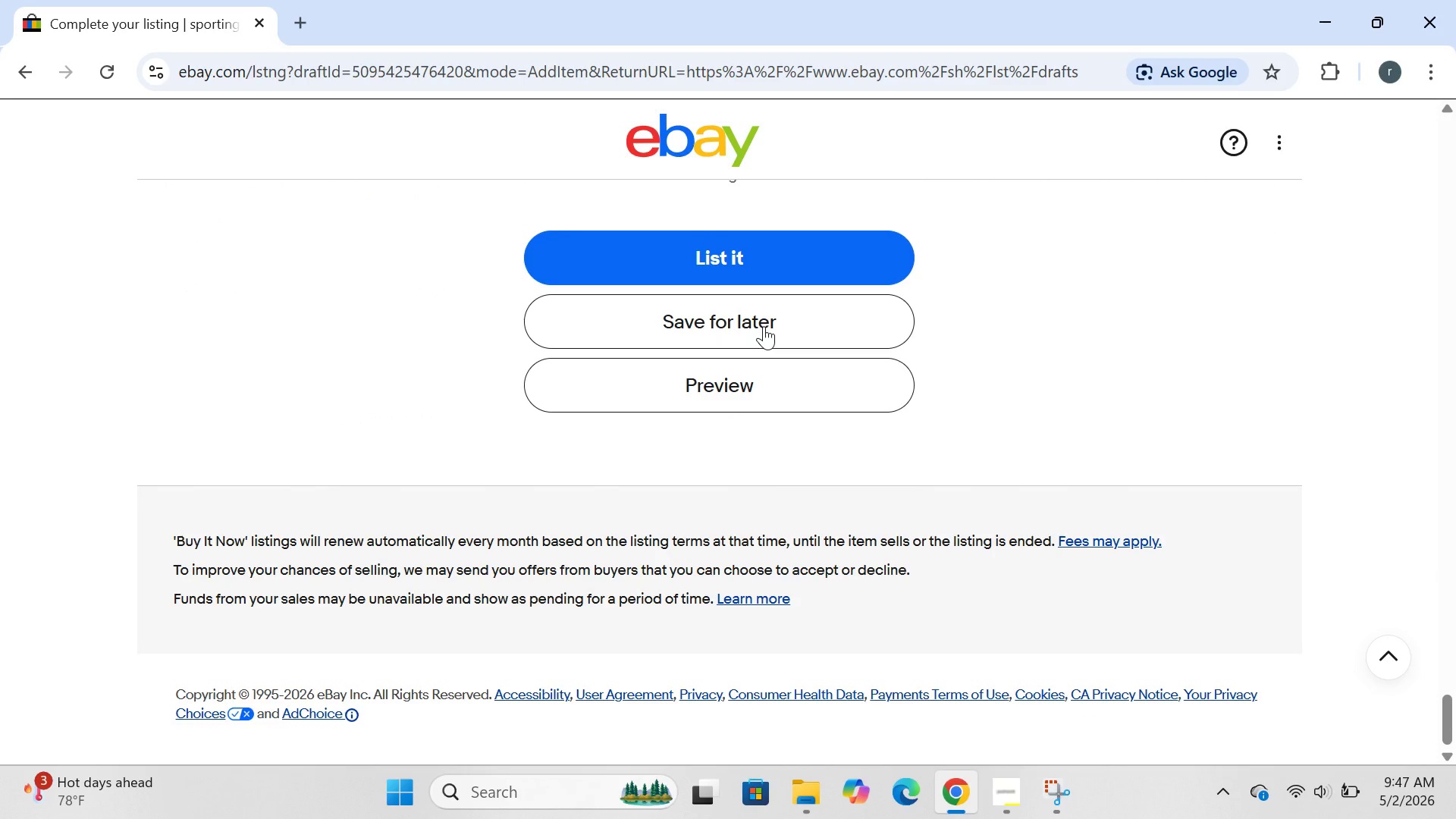 
left_click([764, 326])
 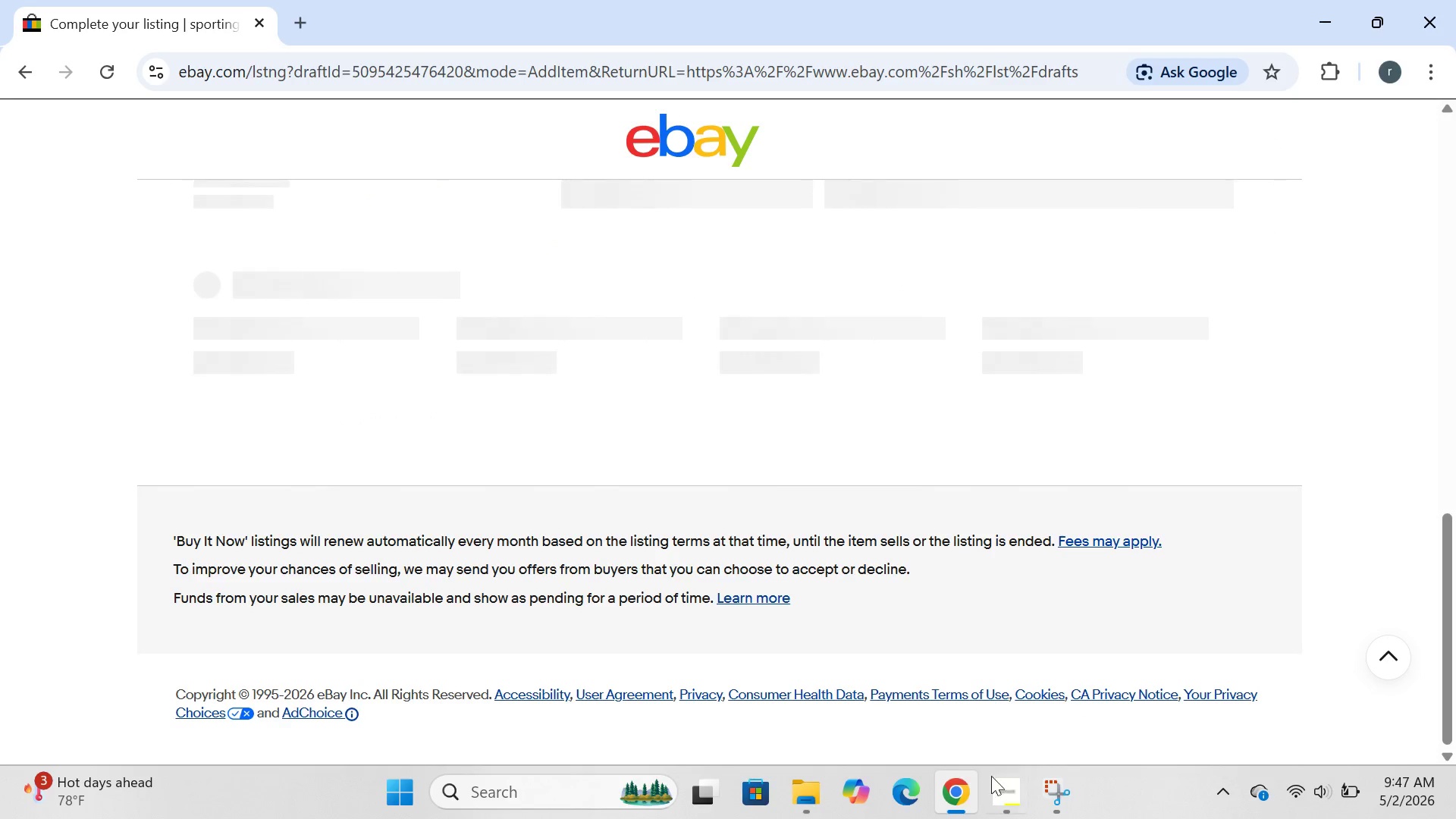 
left_click([986, 817])